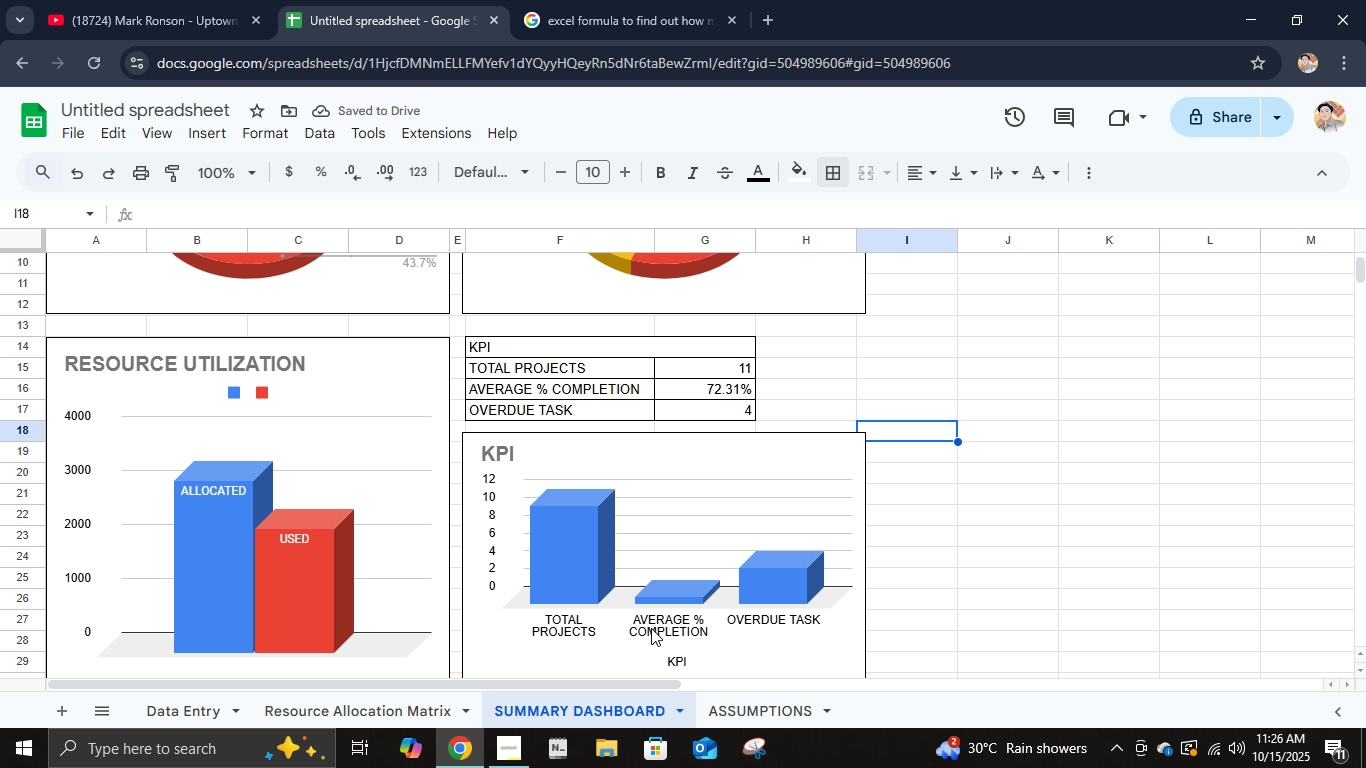 
scroll: coordinate [767, 556], scroll_direction: up, amount: 7.0
 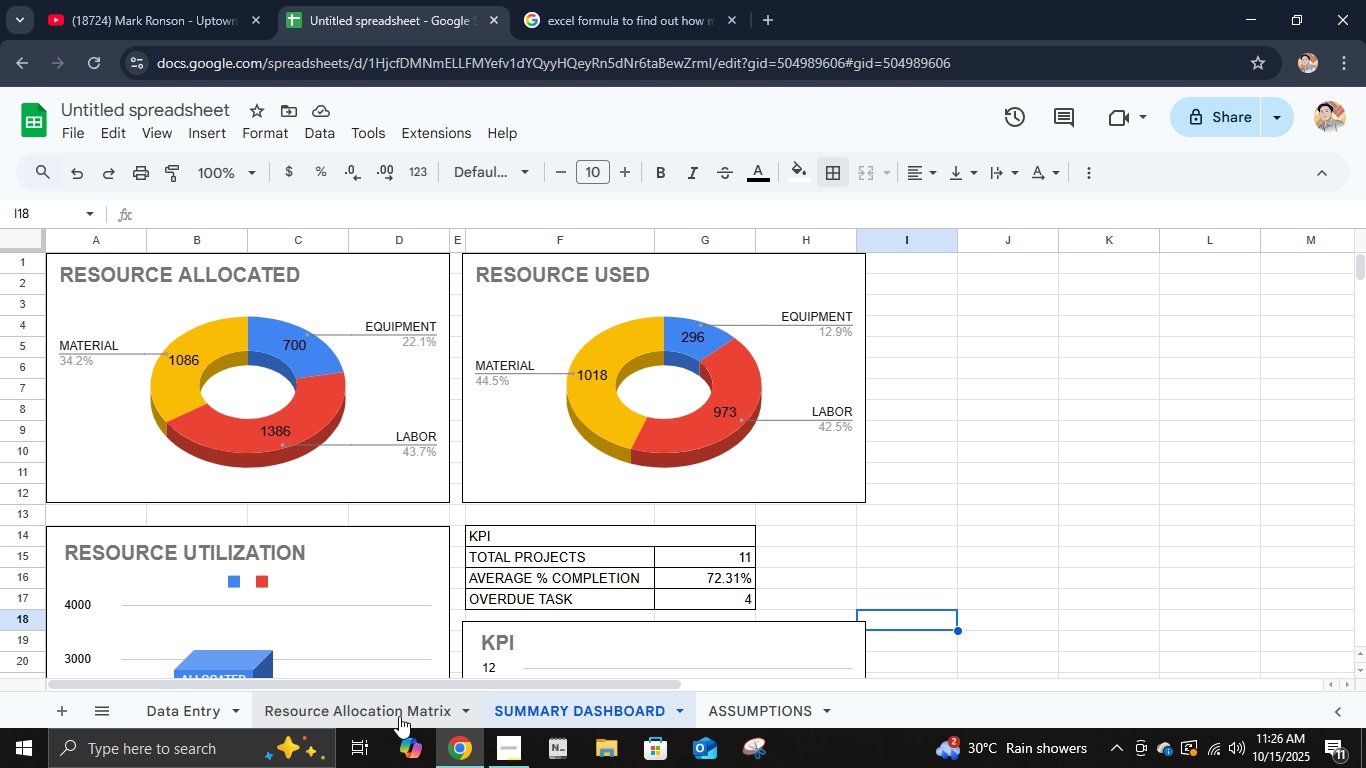 
left_click([398, 714])
 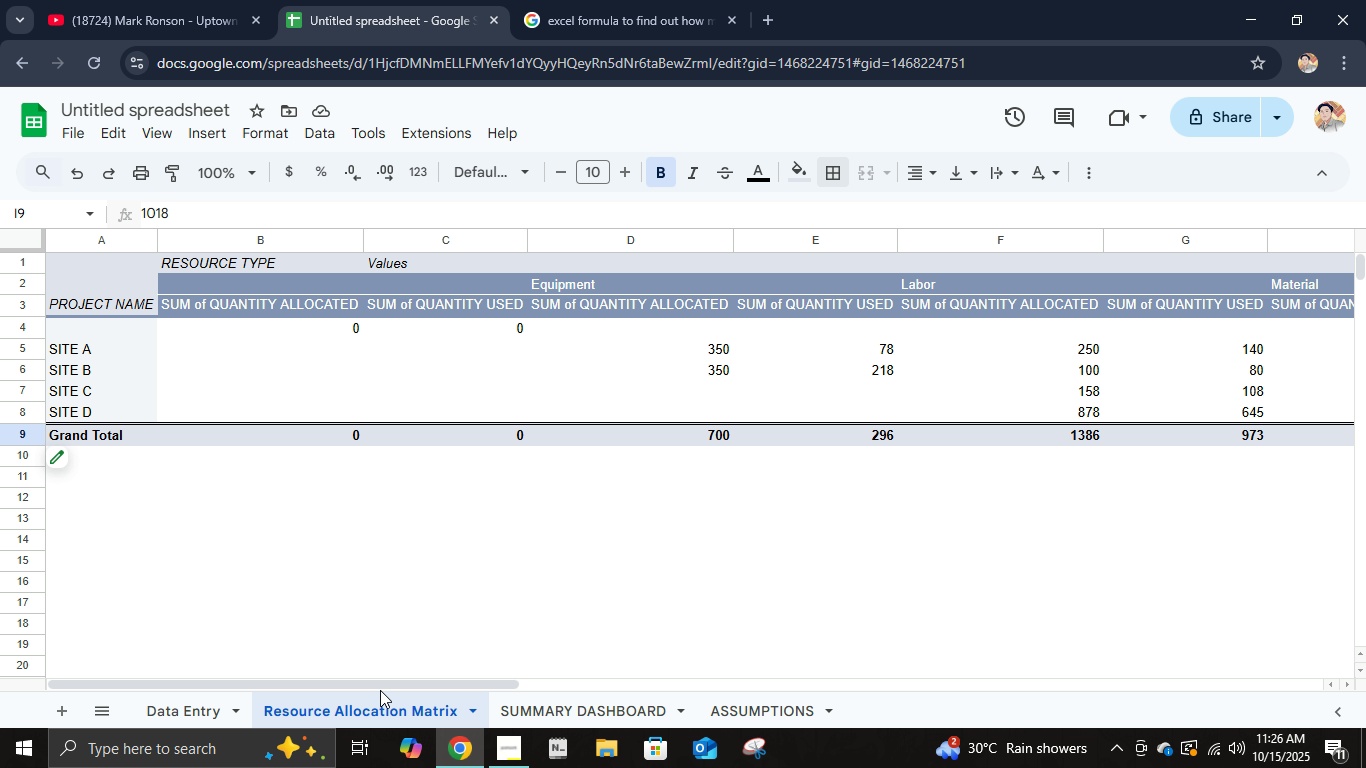 
wait(5.3)
 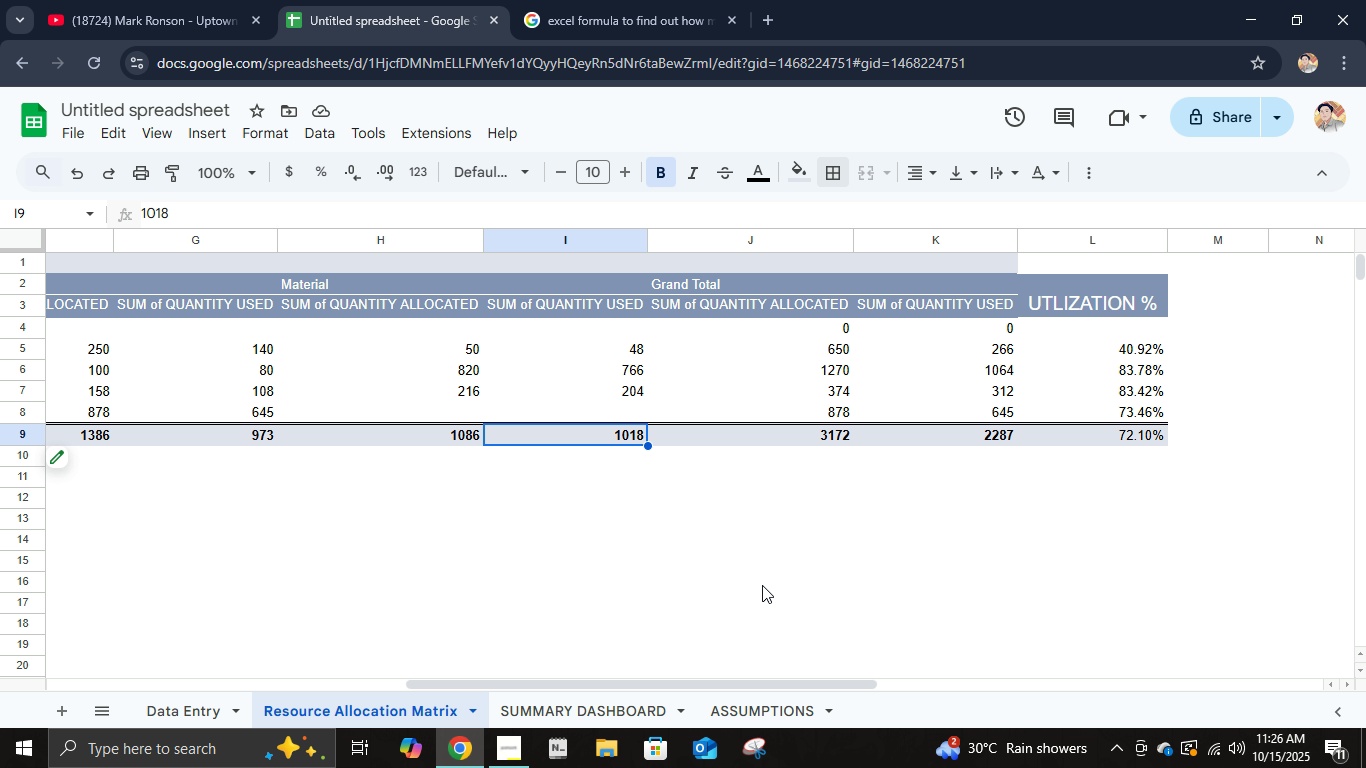 
left_click([182, 715])
 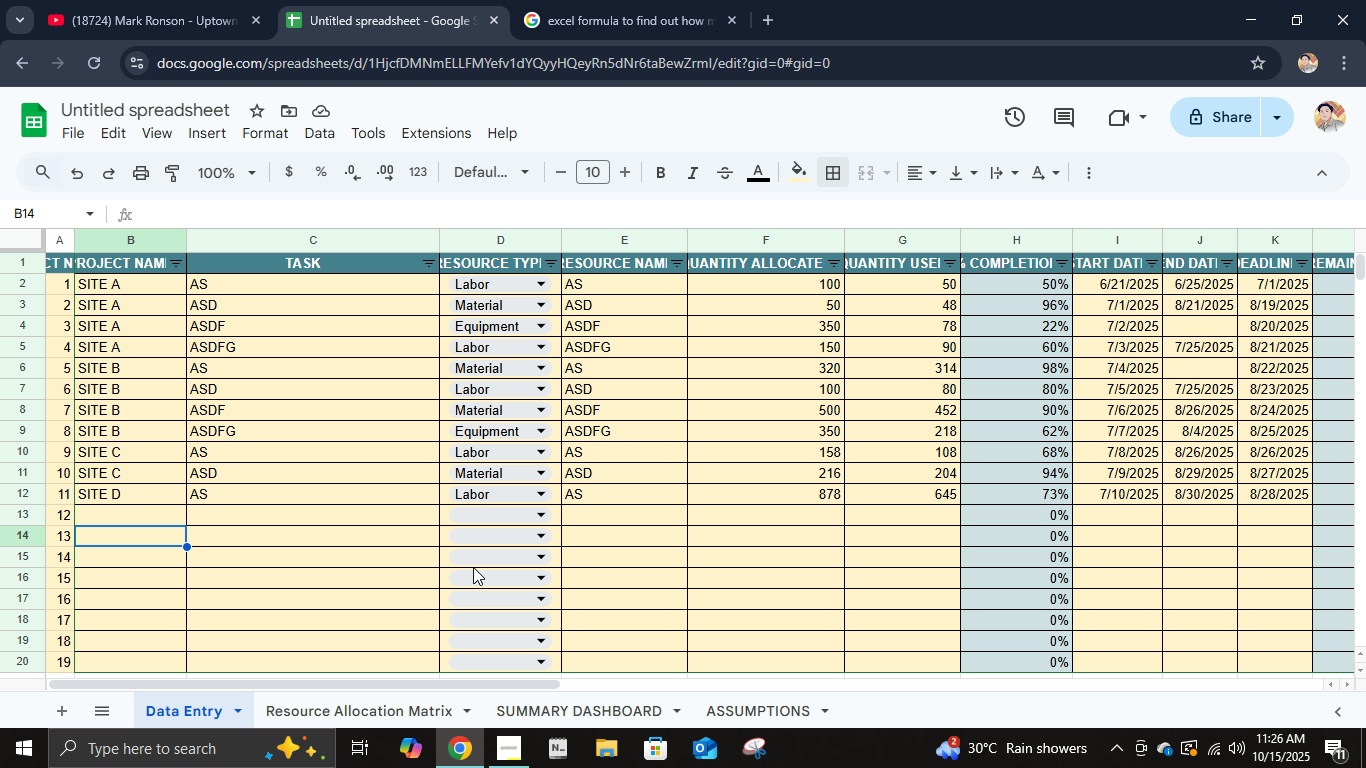 
scroll: coordinate [474, 563], scroll_direction: up, amount: 8.0
 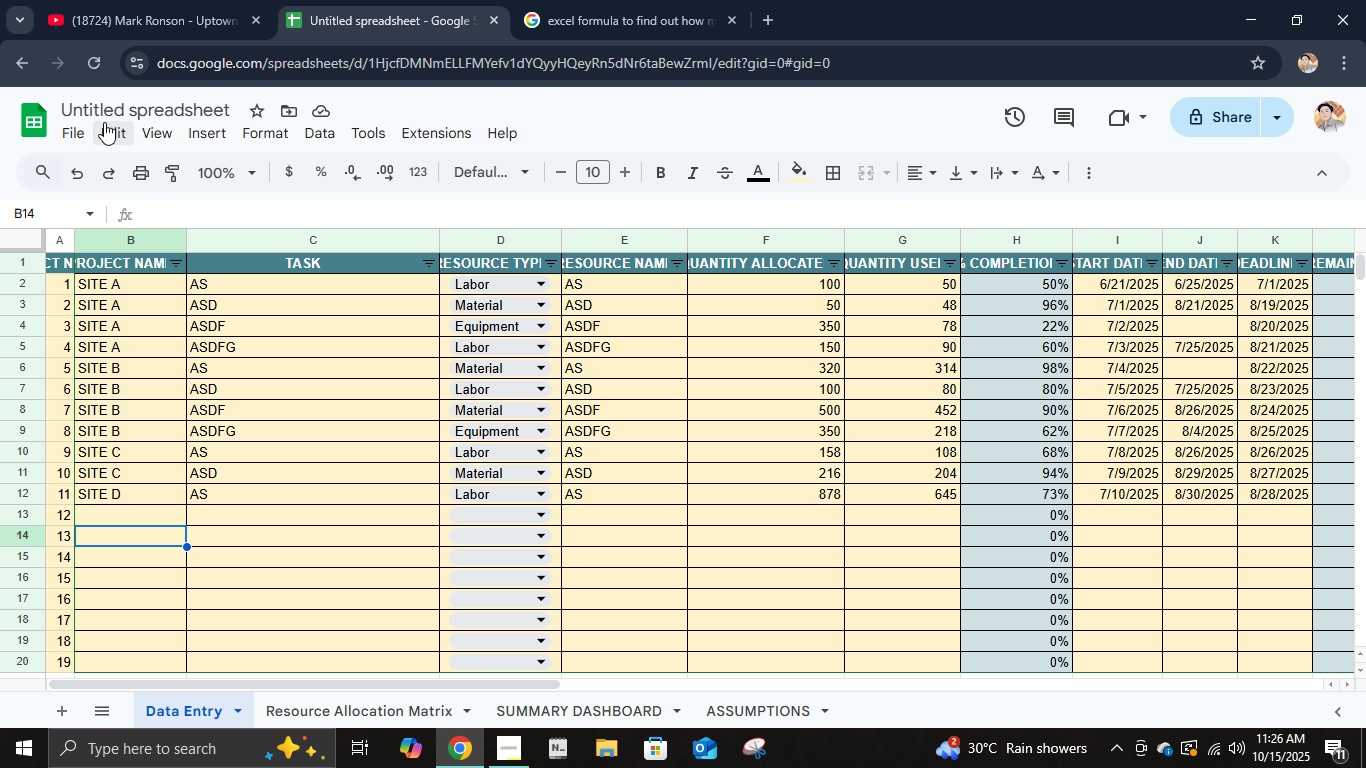 
left_click([108, 102])
 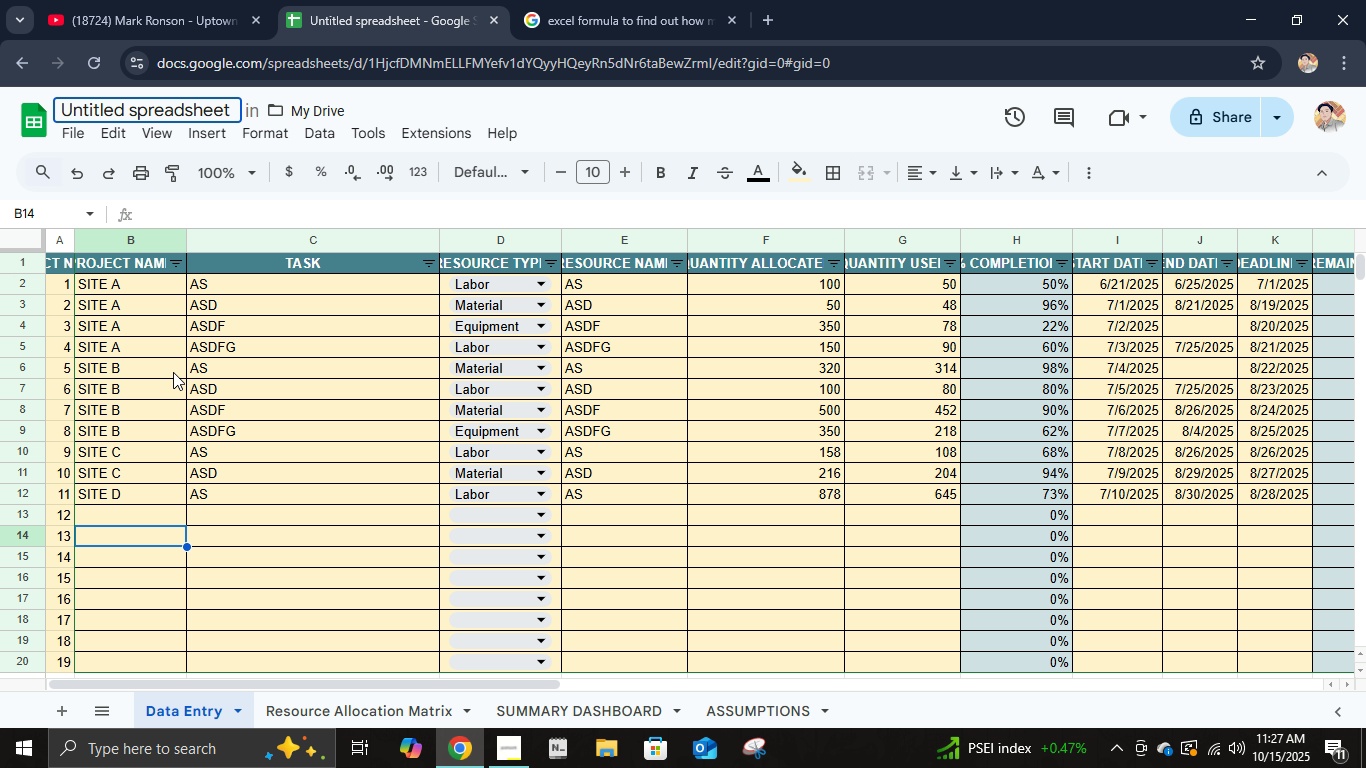 
wait(63.54)
 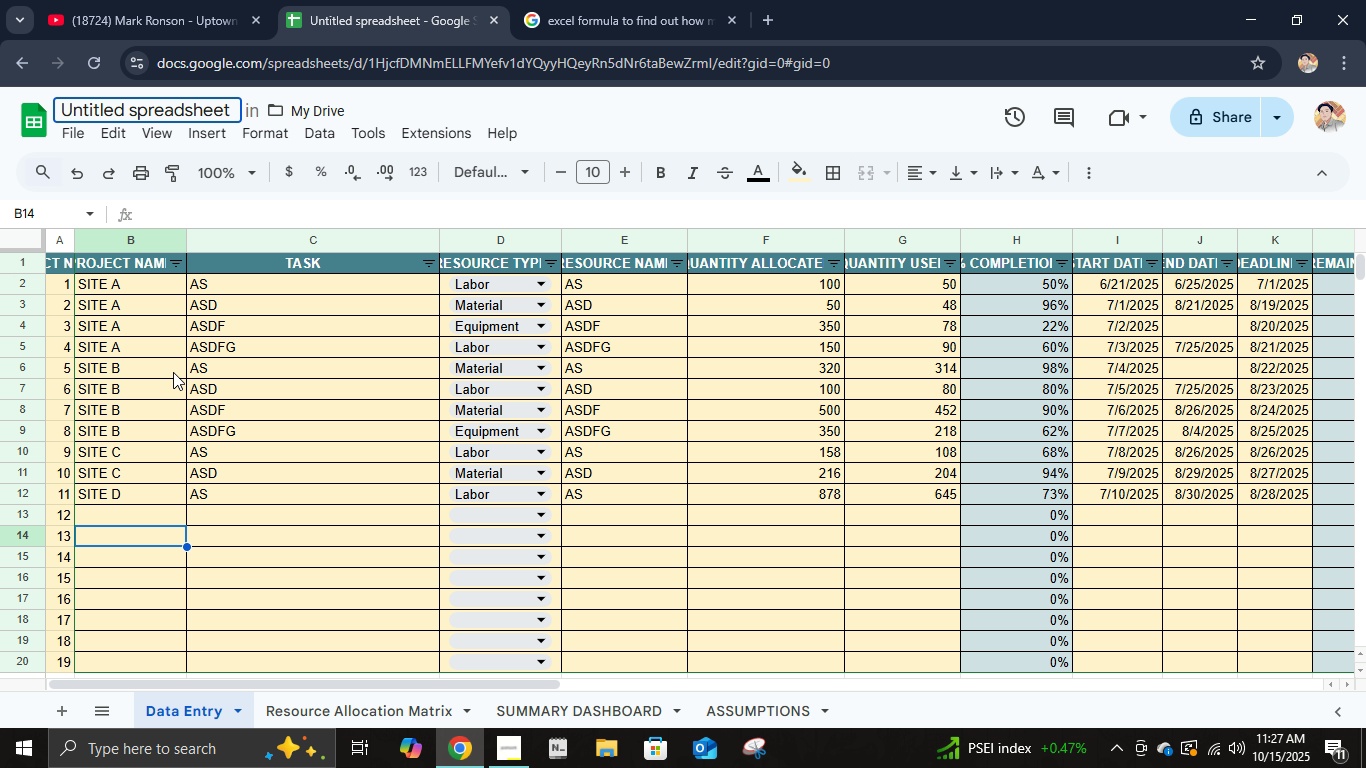 
left_click([314, 710])
 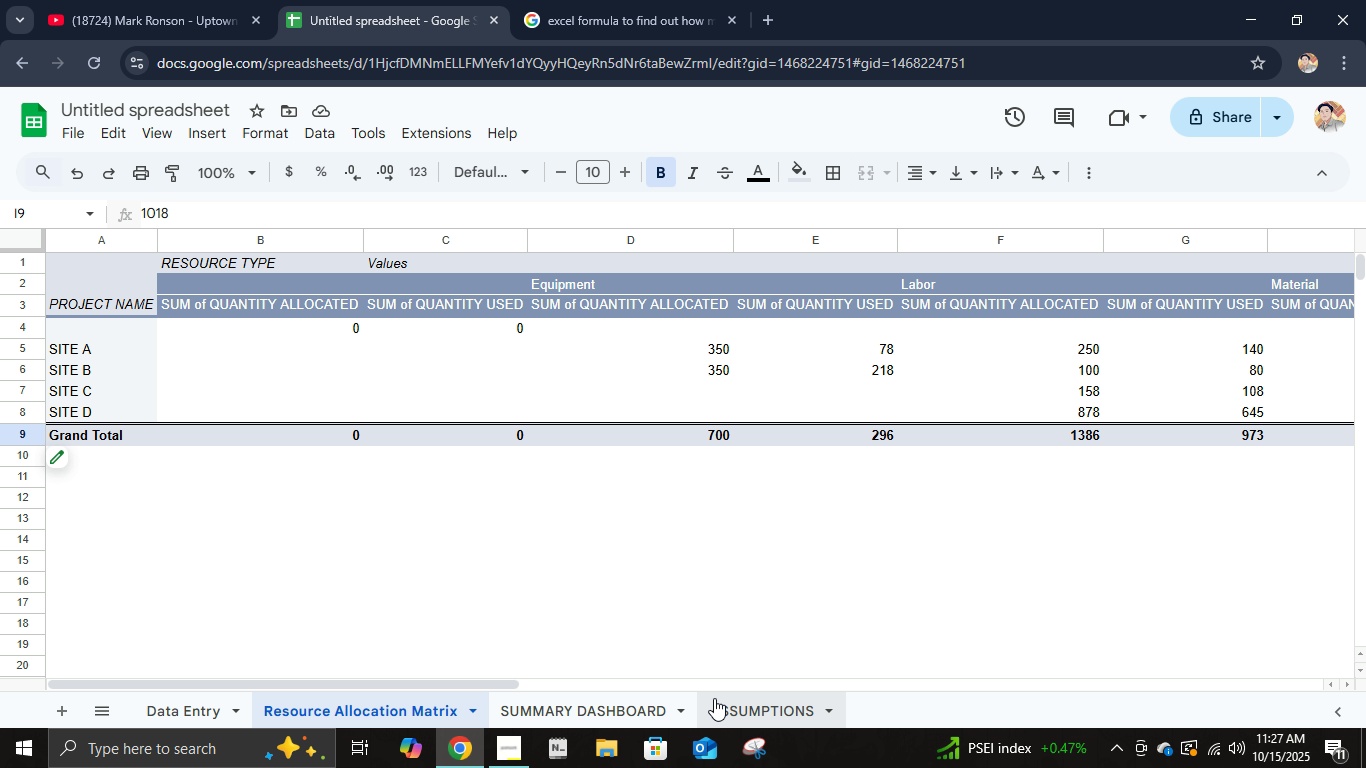 
left_click([725, 700])
 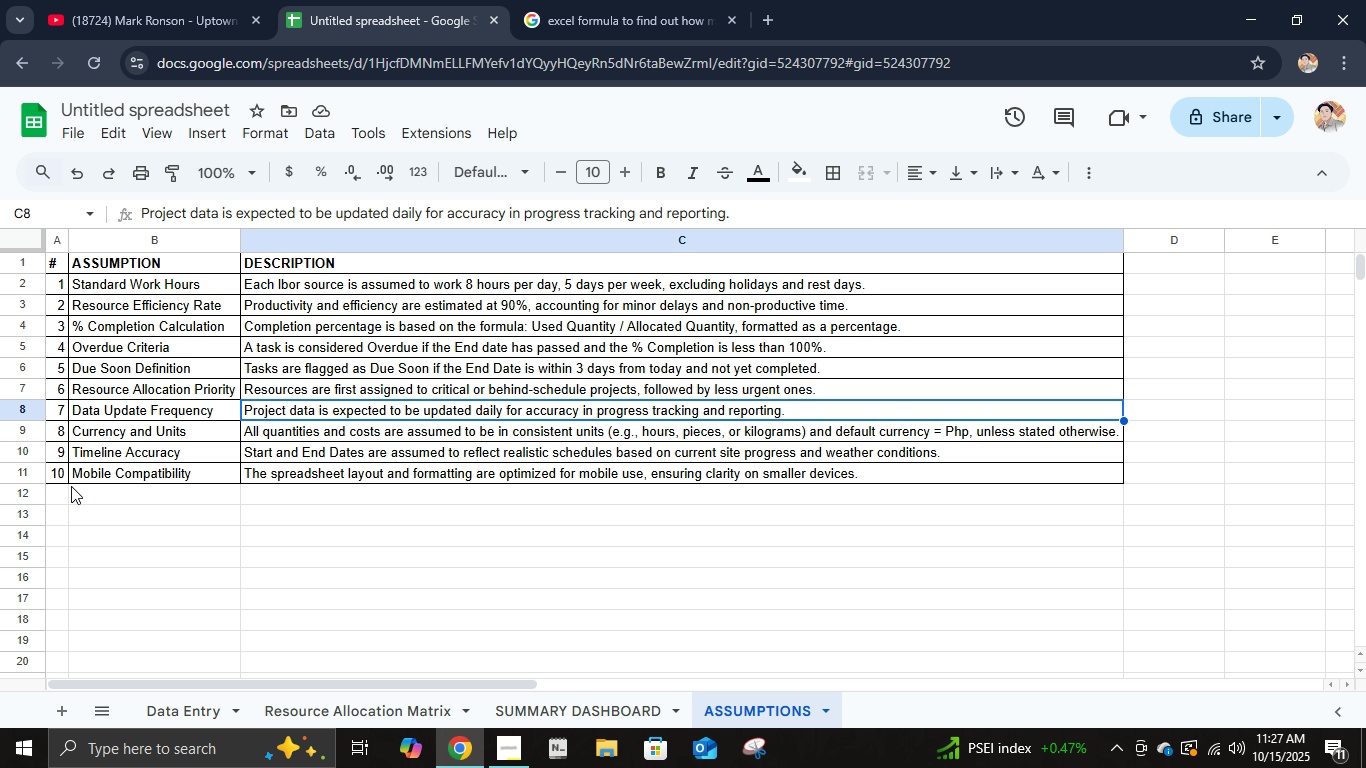 
left_click([60, 484])
 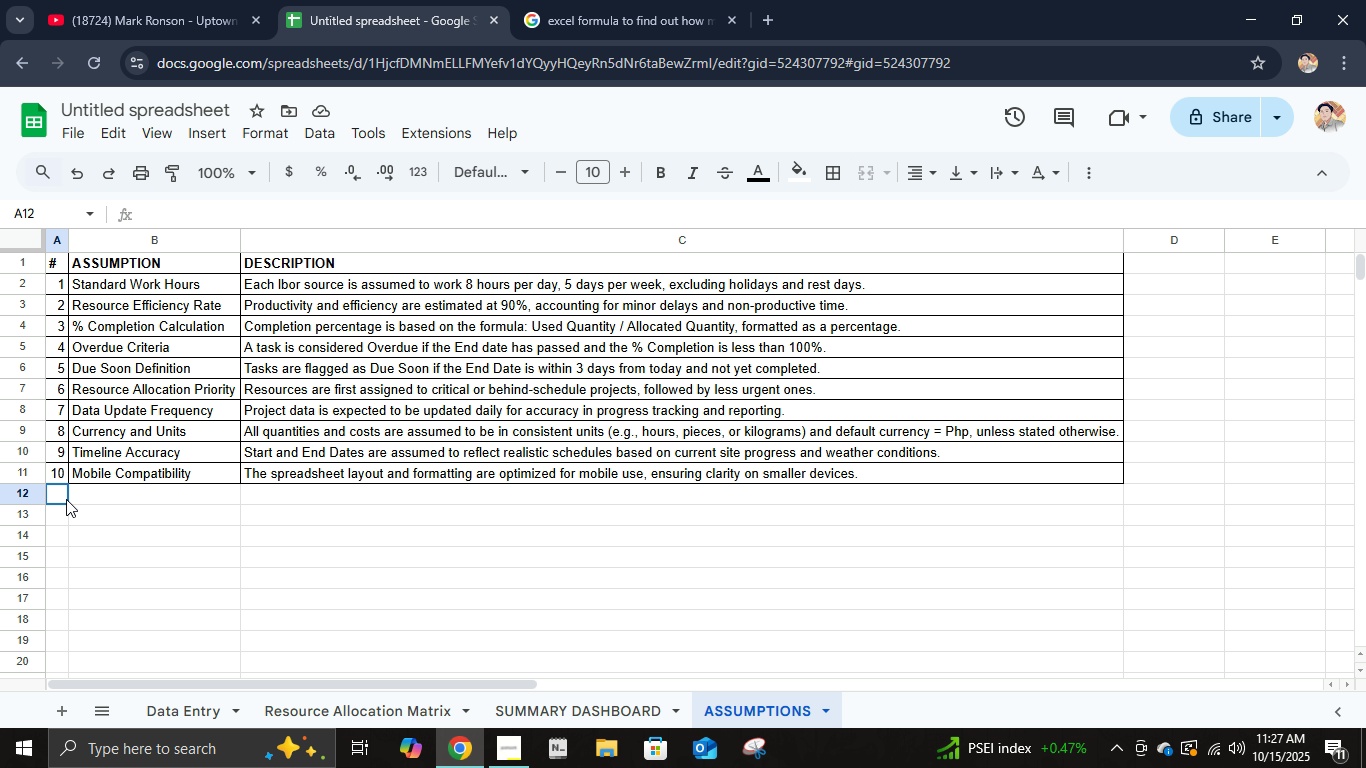 
left_click([66, 499])
 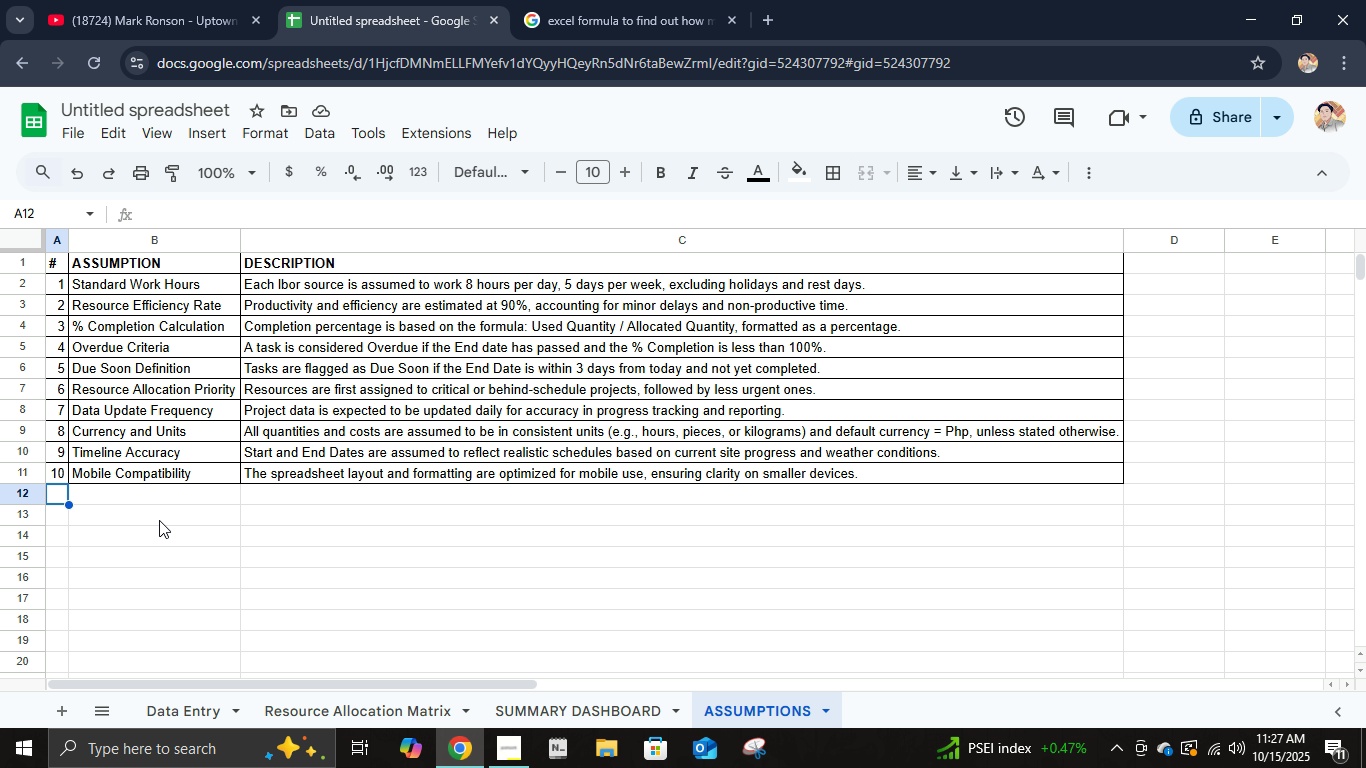 
type(11)
key(Tab)
 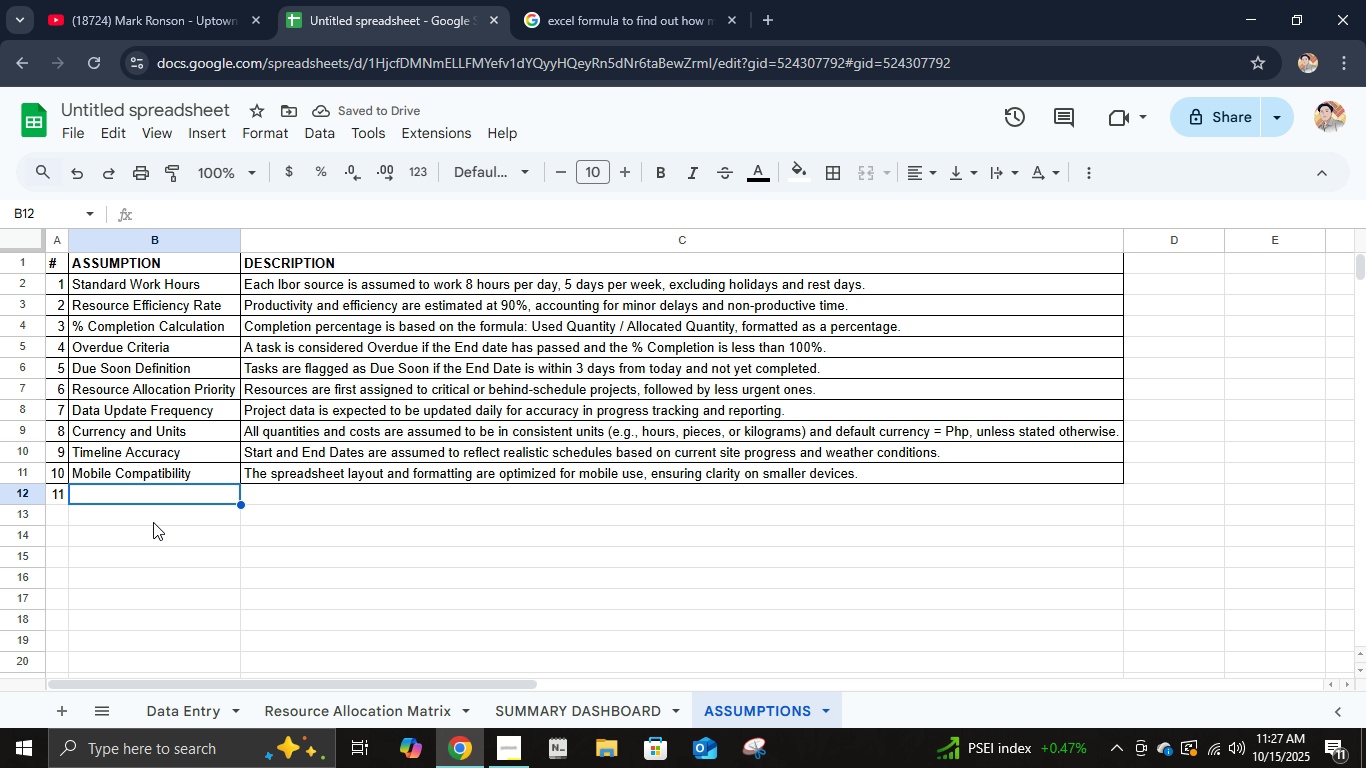 
left_click([163, 716])
 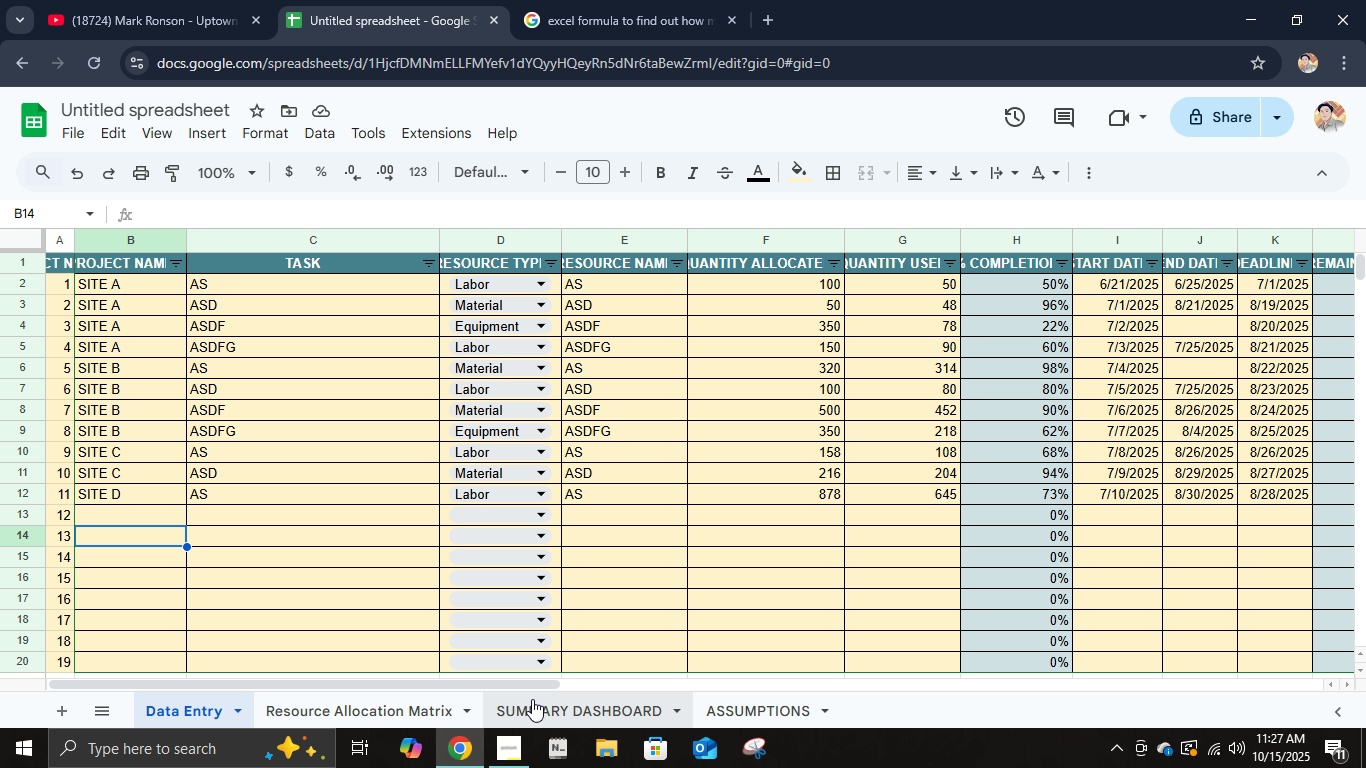 
left_click([536, 702])
 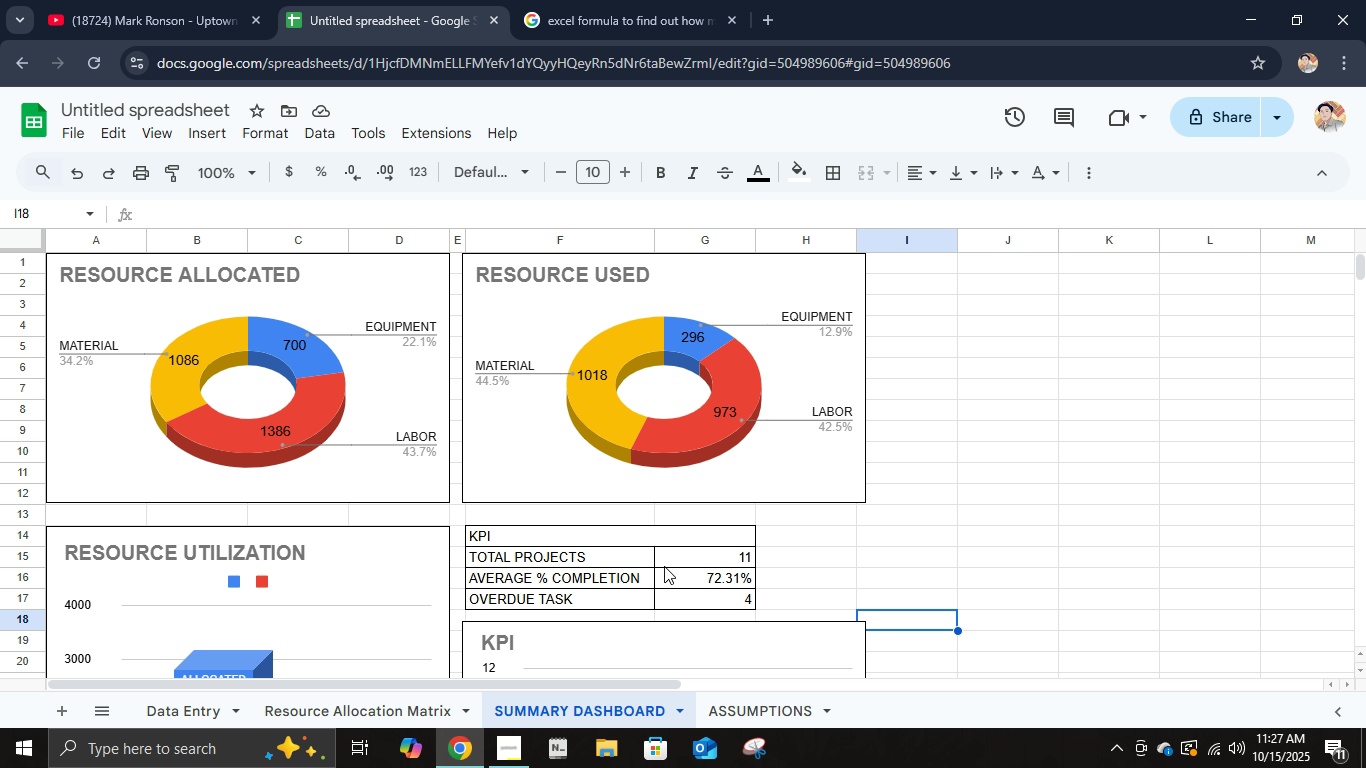 
left_click([677, 557])
 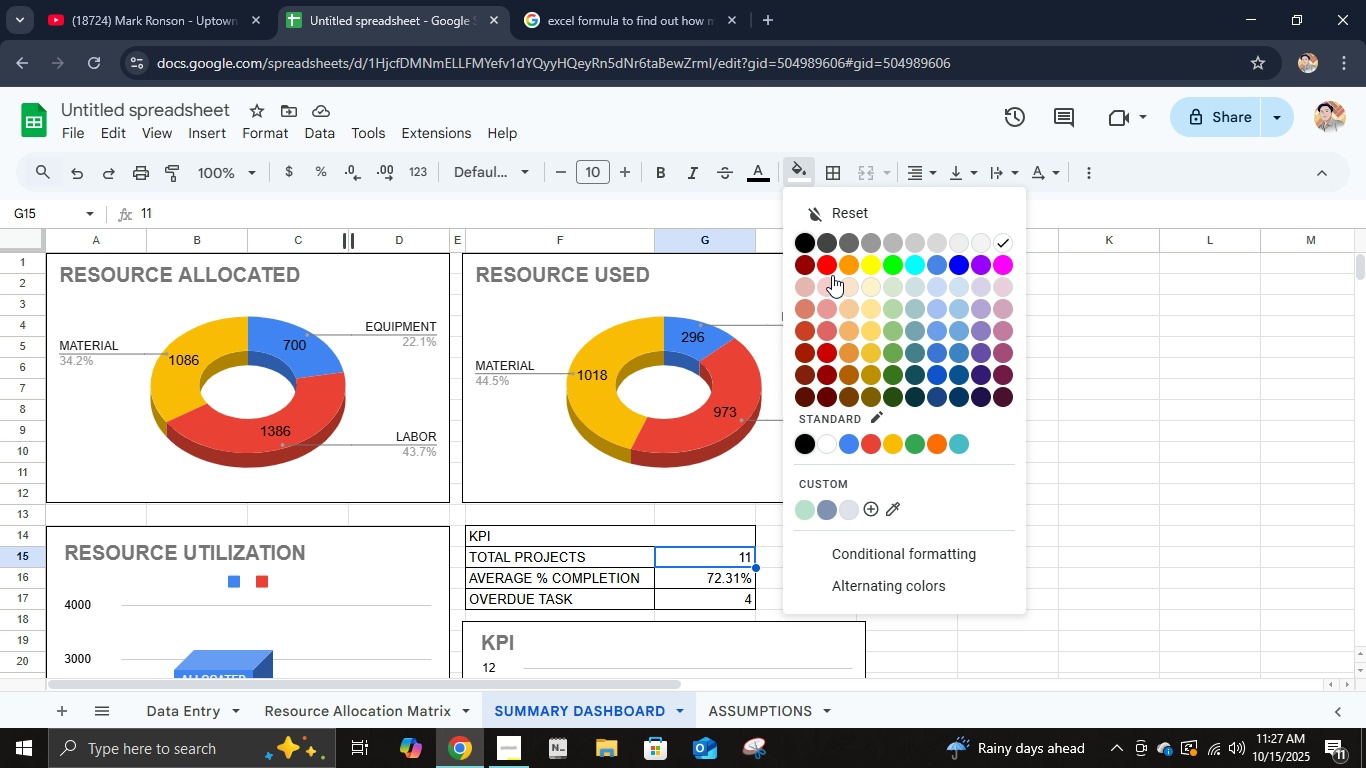 
left_click([874, 270])
 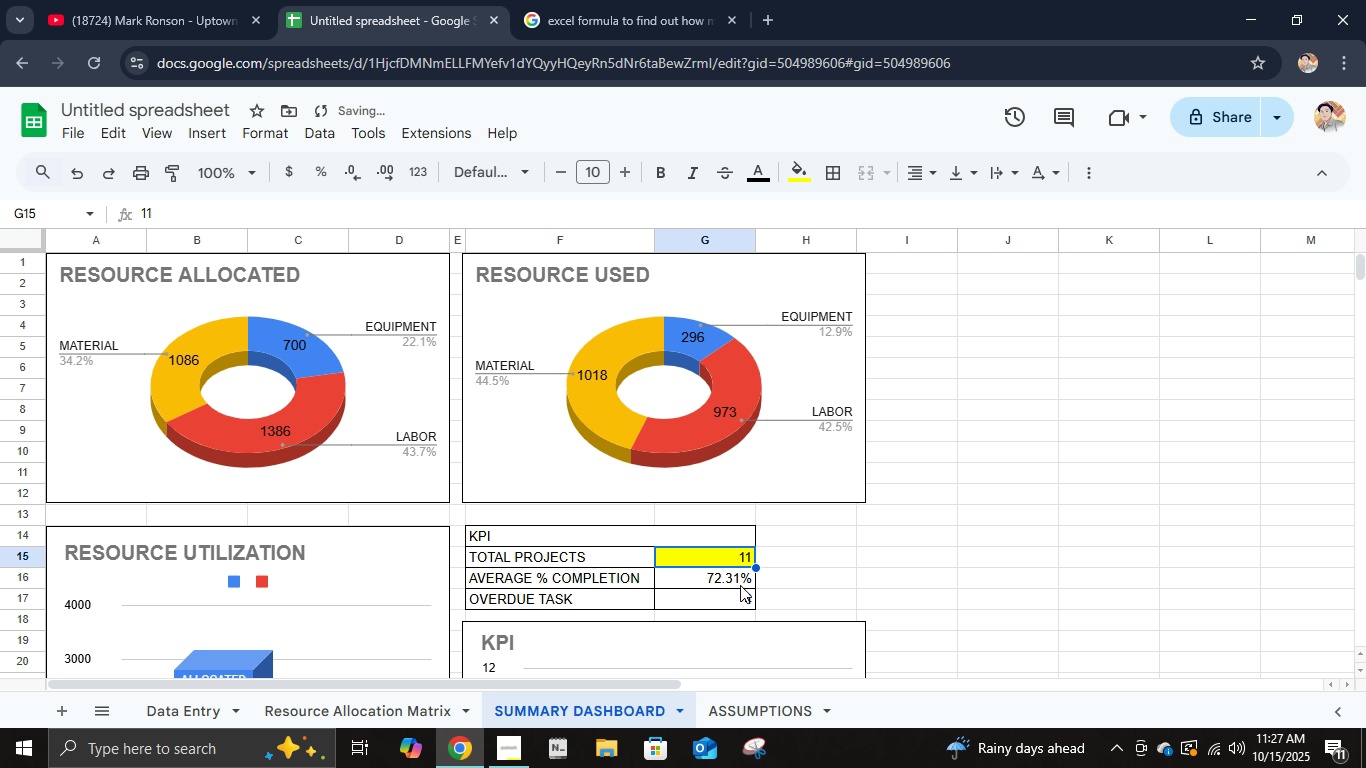 
left_click([740, 585])
 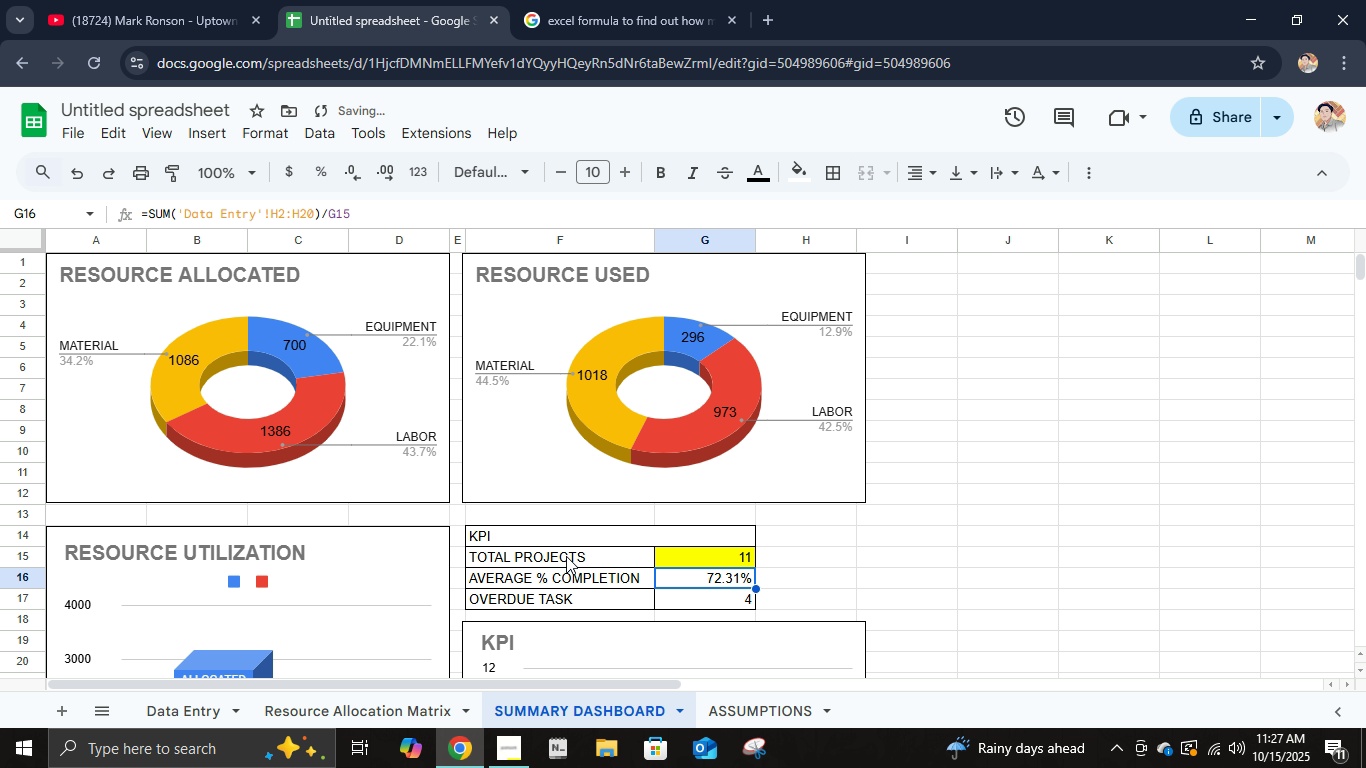 
left_click([564, 553])
 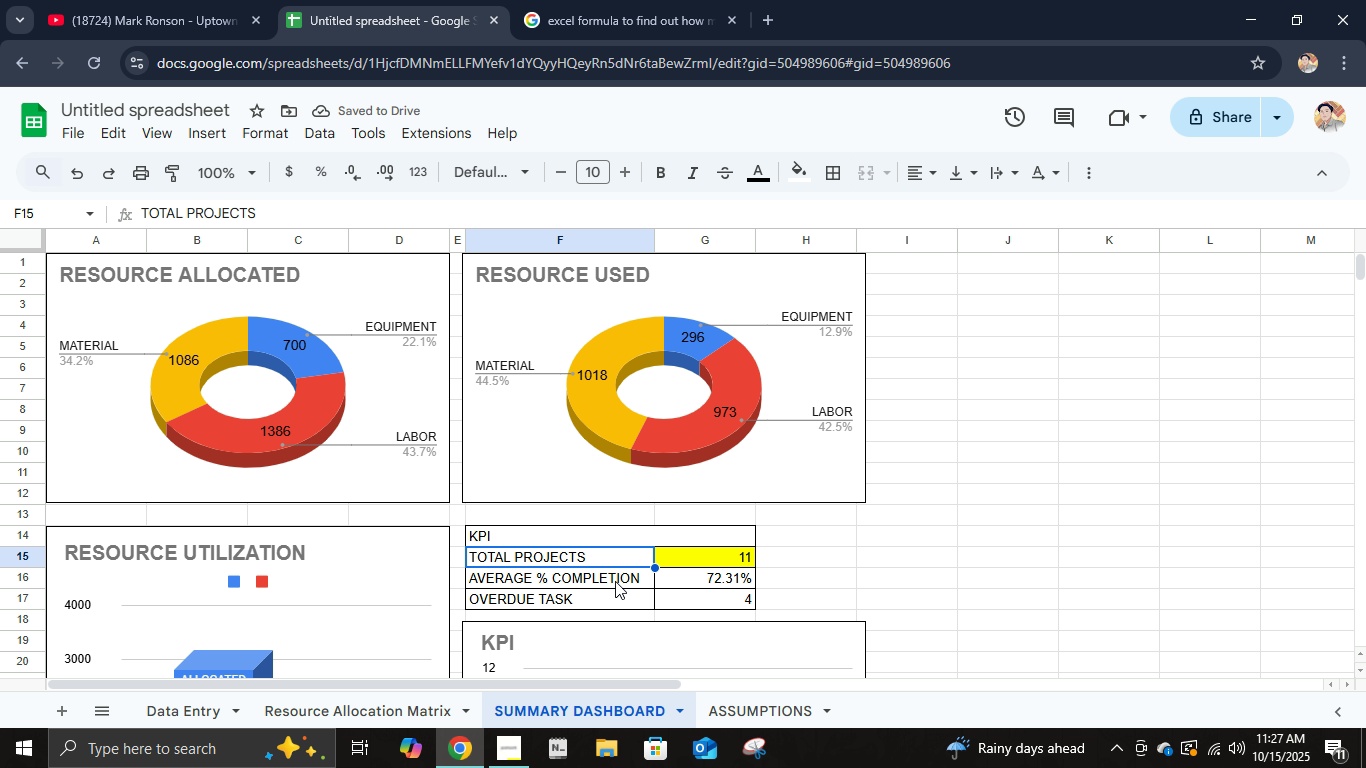 
hold_key(key=ControlLeft, duration=1.5)
left_click([614, 580])
 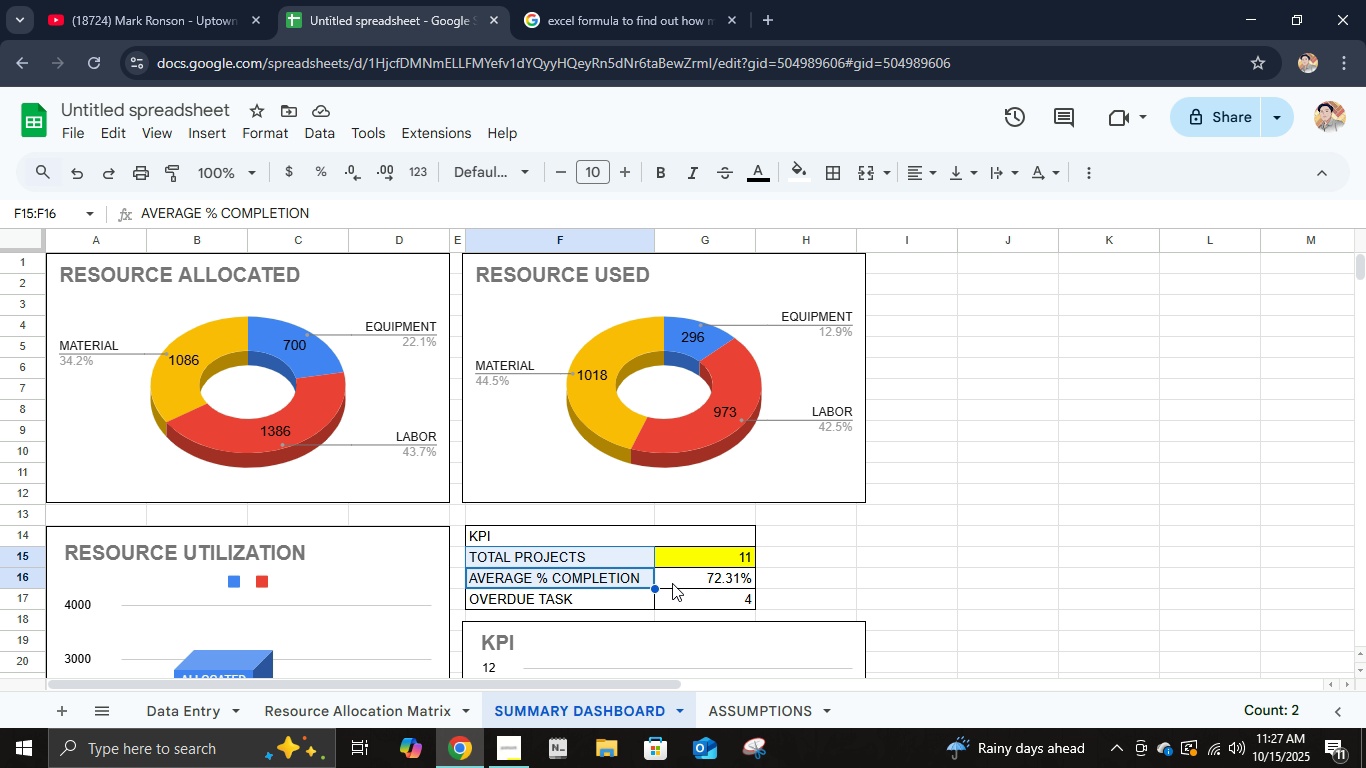 
left_click([672, 583])
 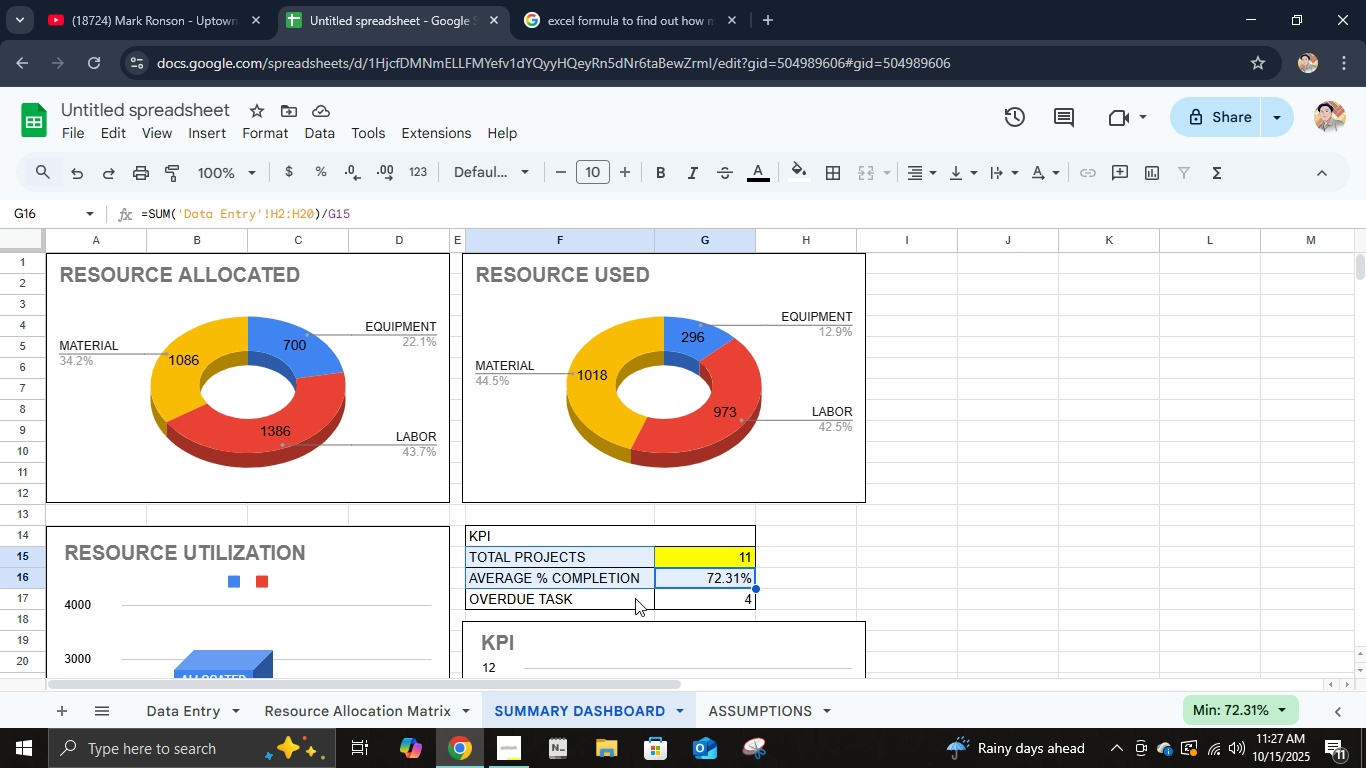 
left_click([635, 598])
 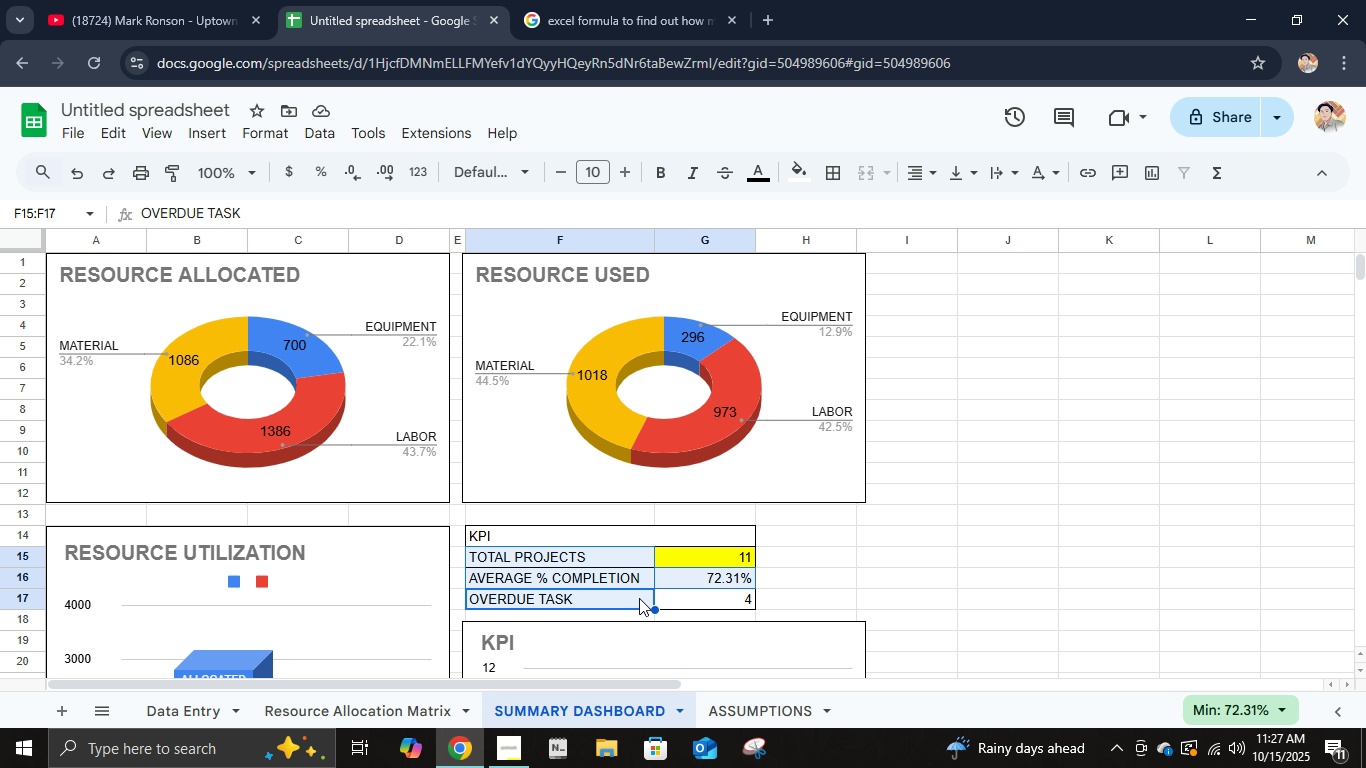 
hold_key(key=ControlLeft, duration=0.77)
double_click([662, 603])
 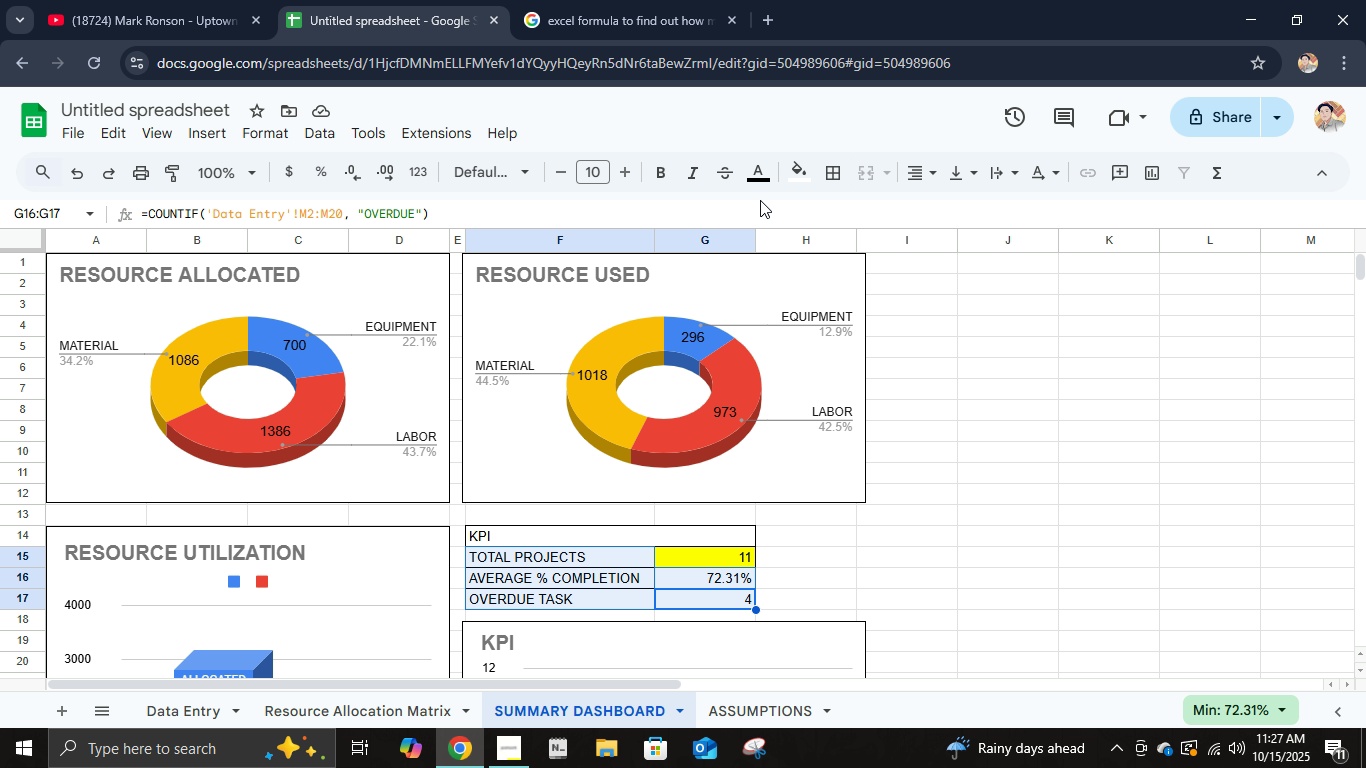 
left_click([797, 179])
 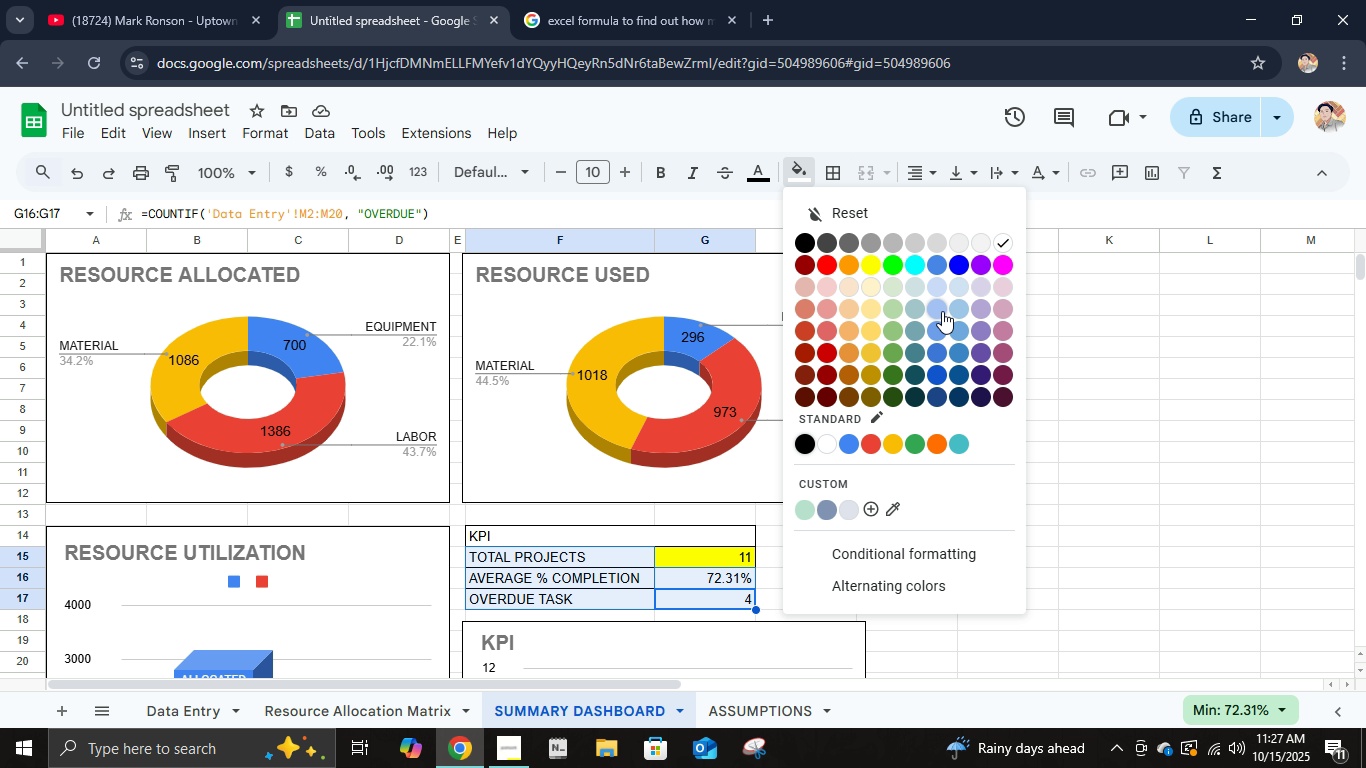 
left_click([942, 311])
 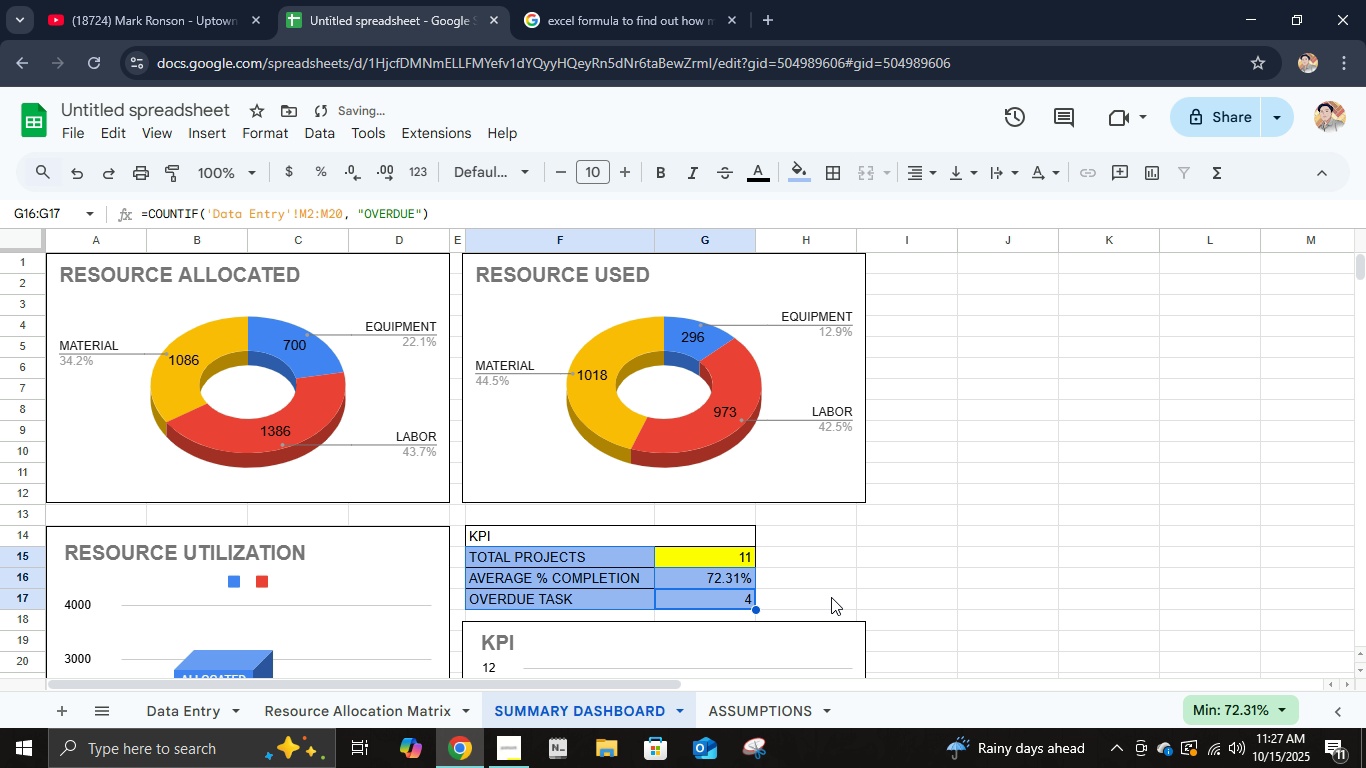 
left_click([832, 590])
 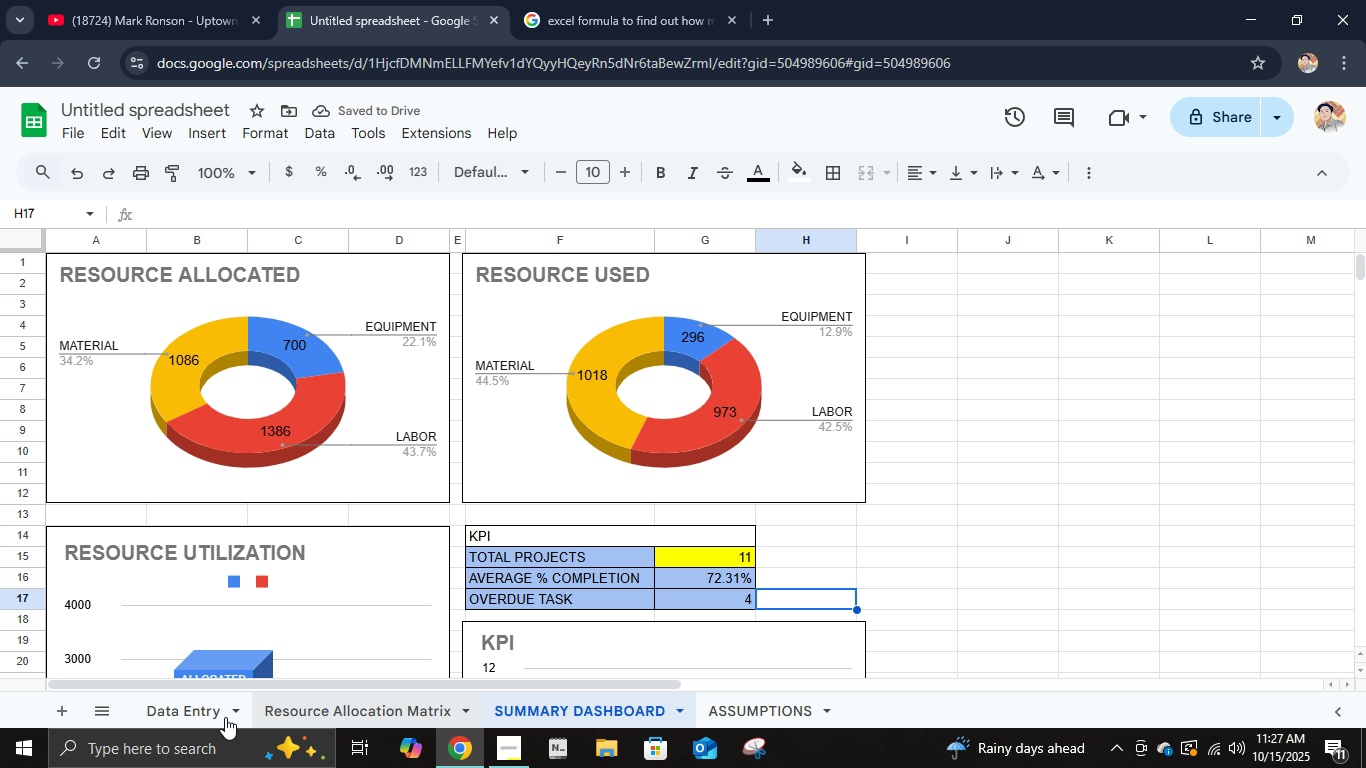 
left_click([222, 717])
 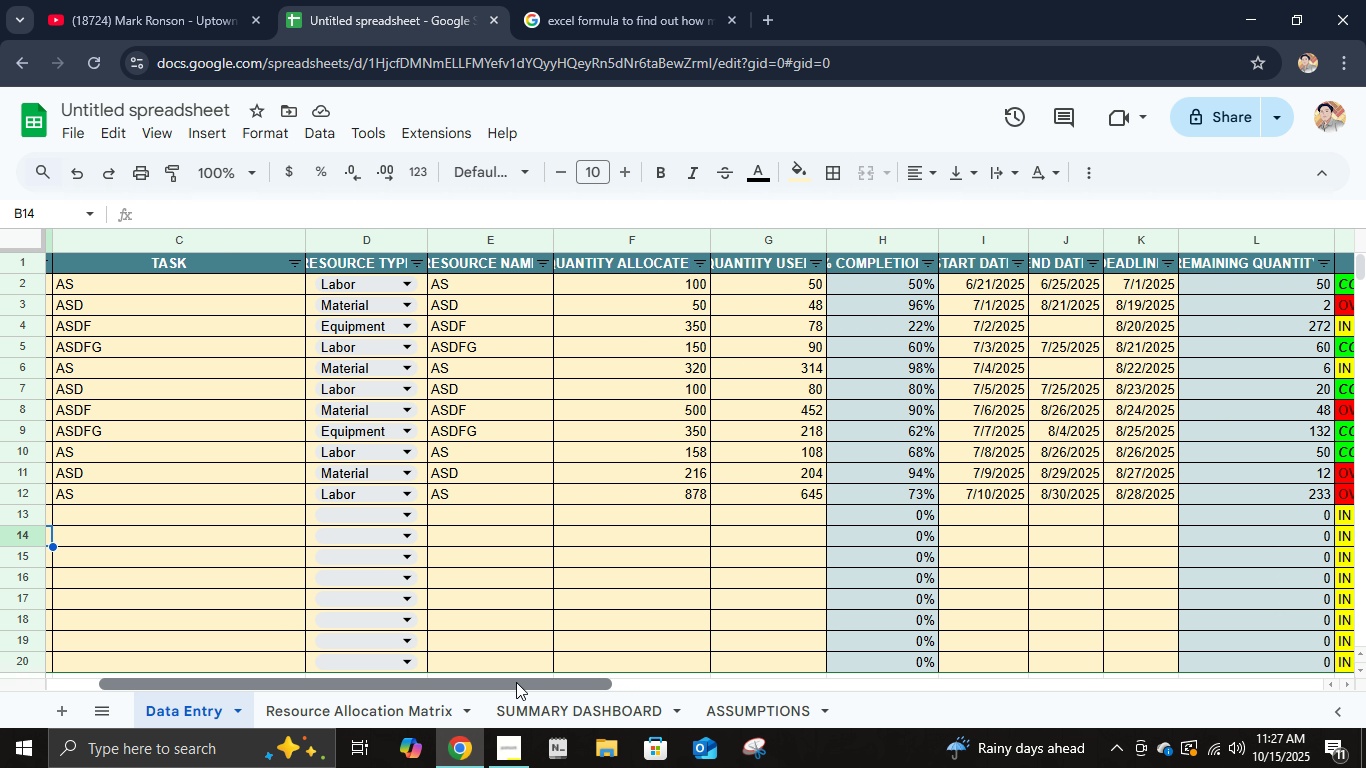 
wait(6.9)
 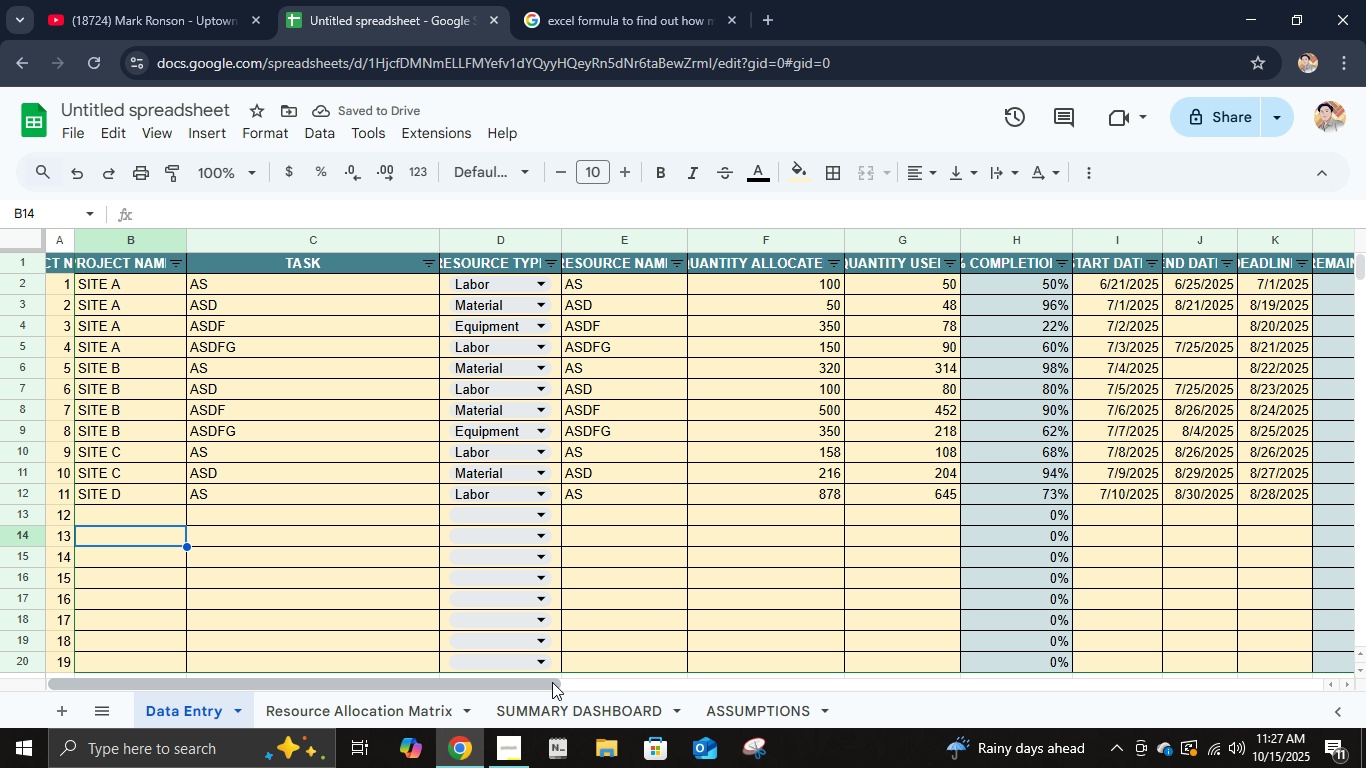 
left_click([528, 705])
 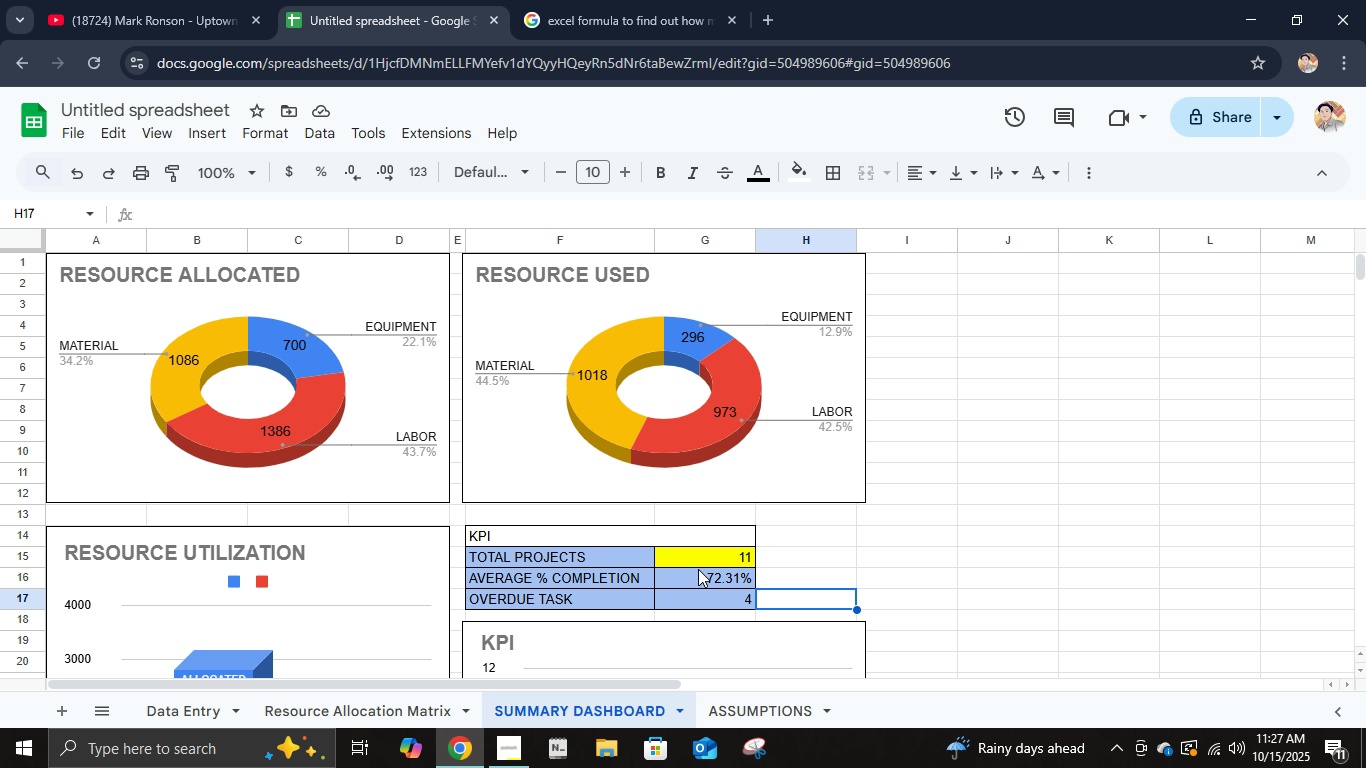 
left_click([698, 565])
 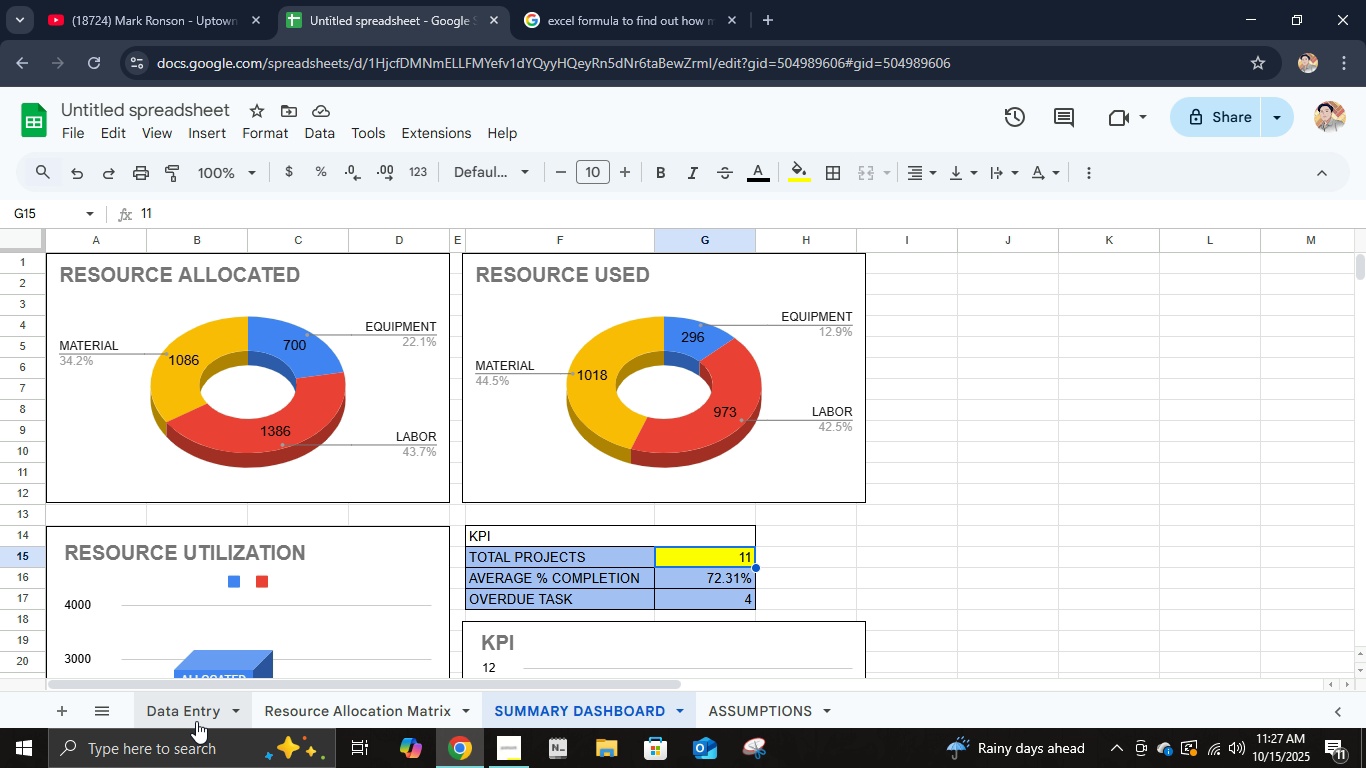 
left_click([196, 721])
 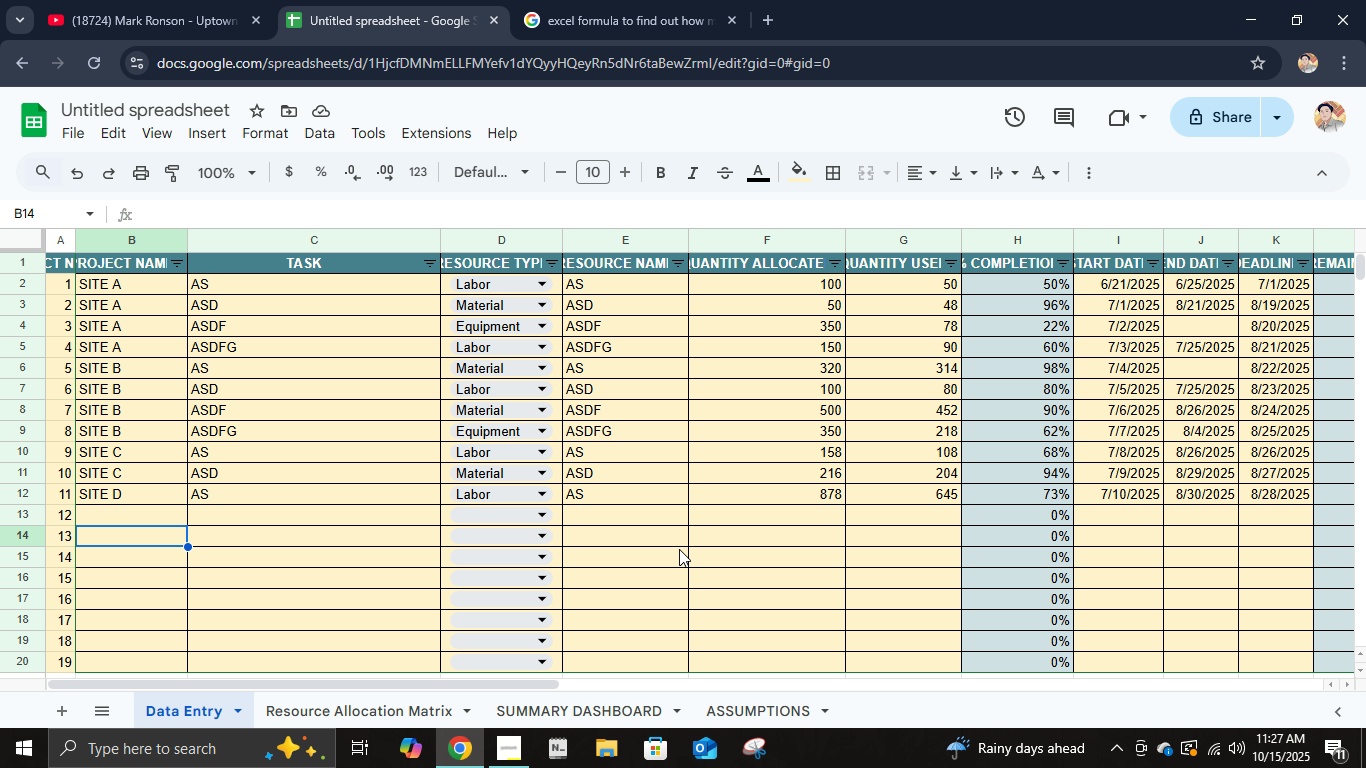 
scroll: coordinate [682, 549], scroll_direction: up, amount: 2.0
 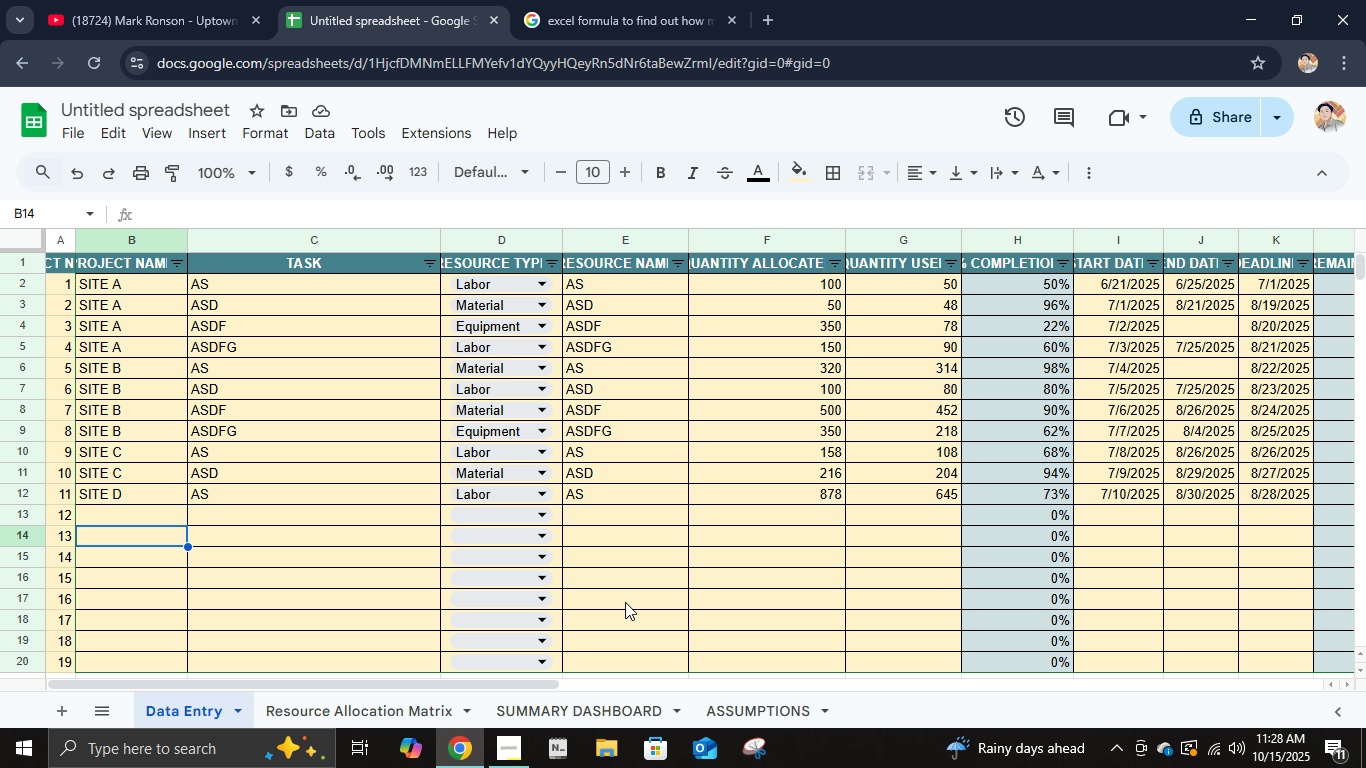 
left_click([537, 704])
 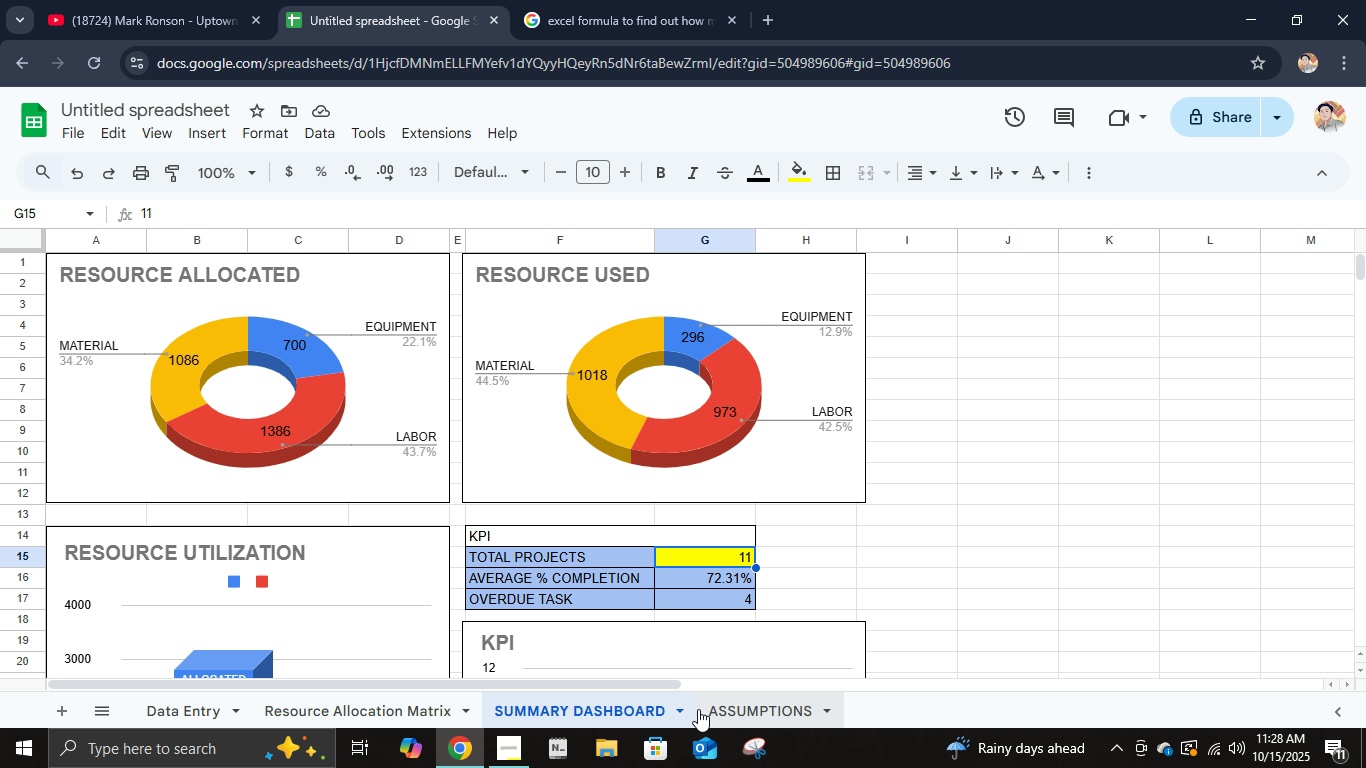 
left_click([215, 712])
 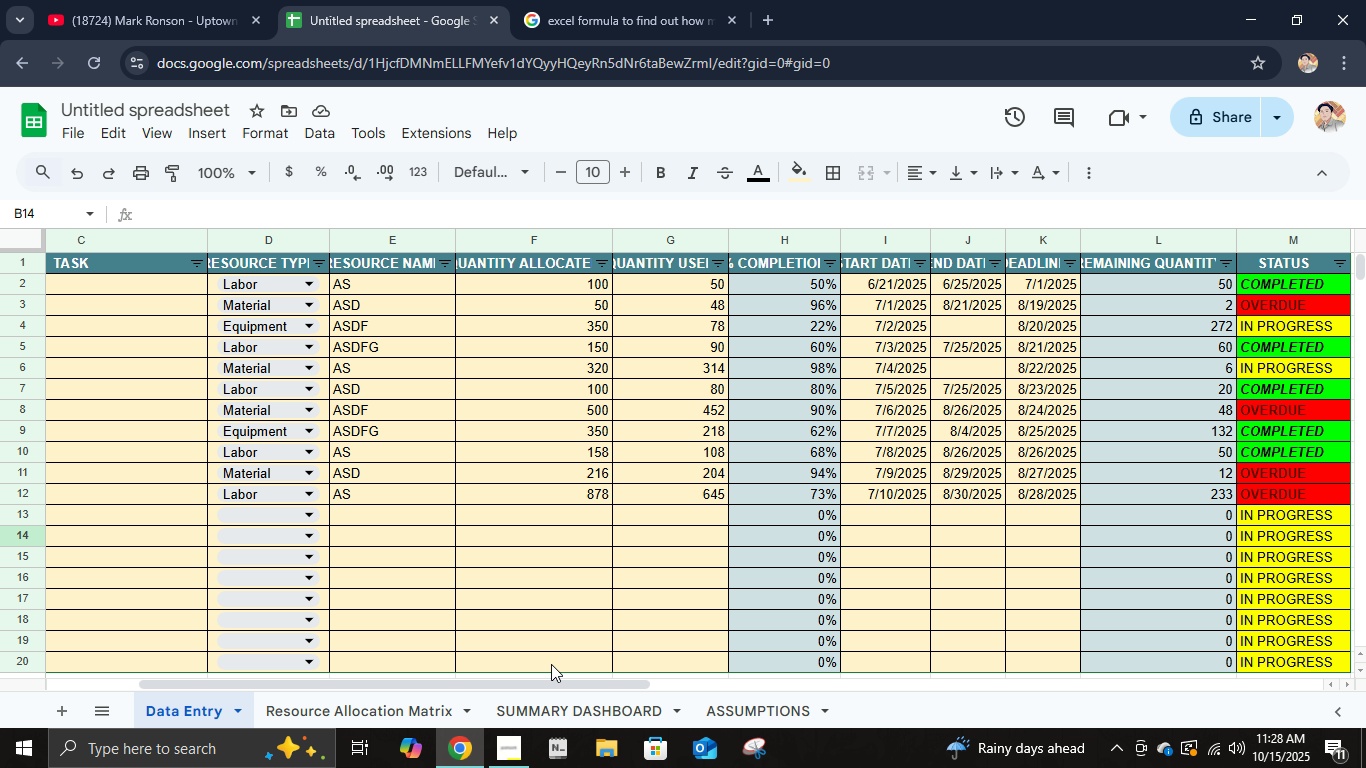 
wait(5.49)
 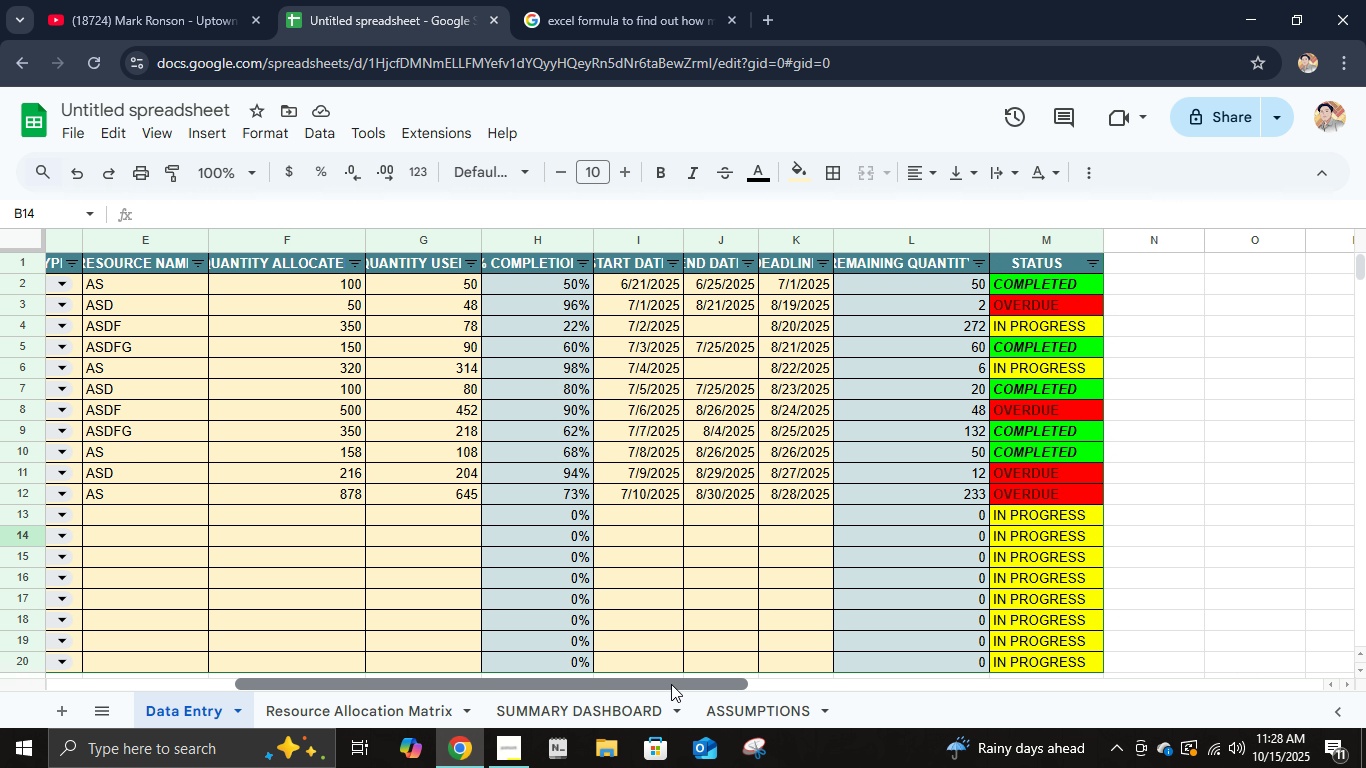 
left_click([1257, 335])
 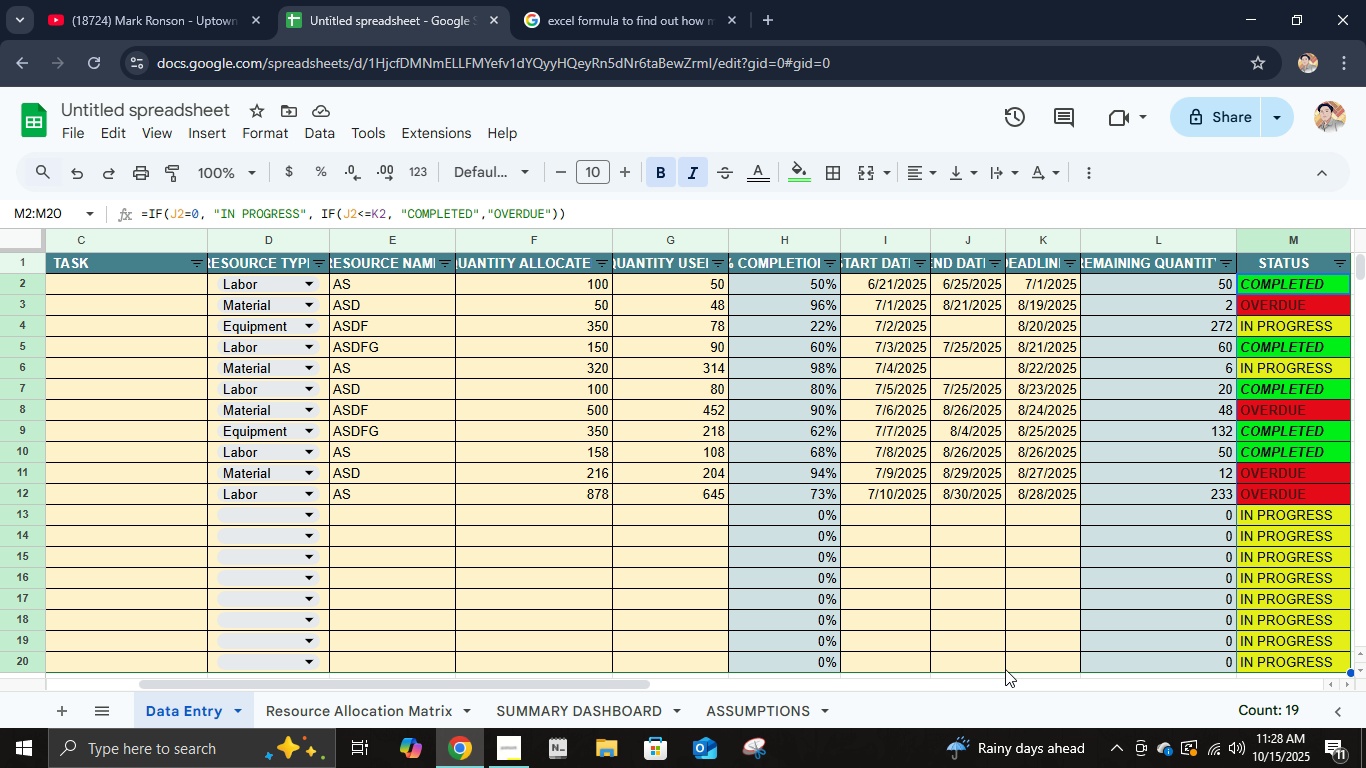 
wait(12.85)
 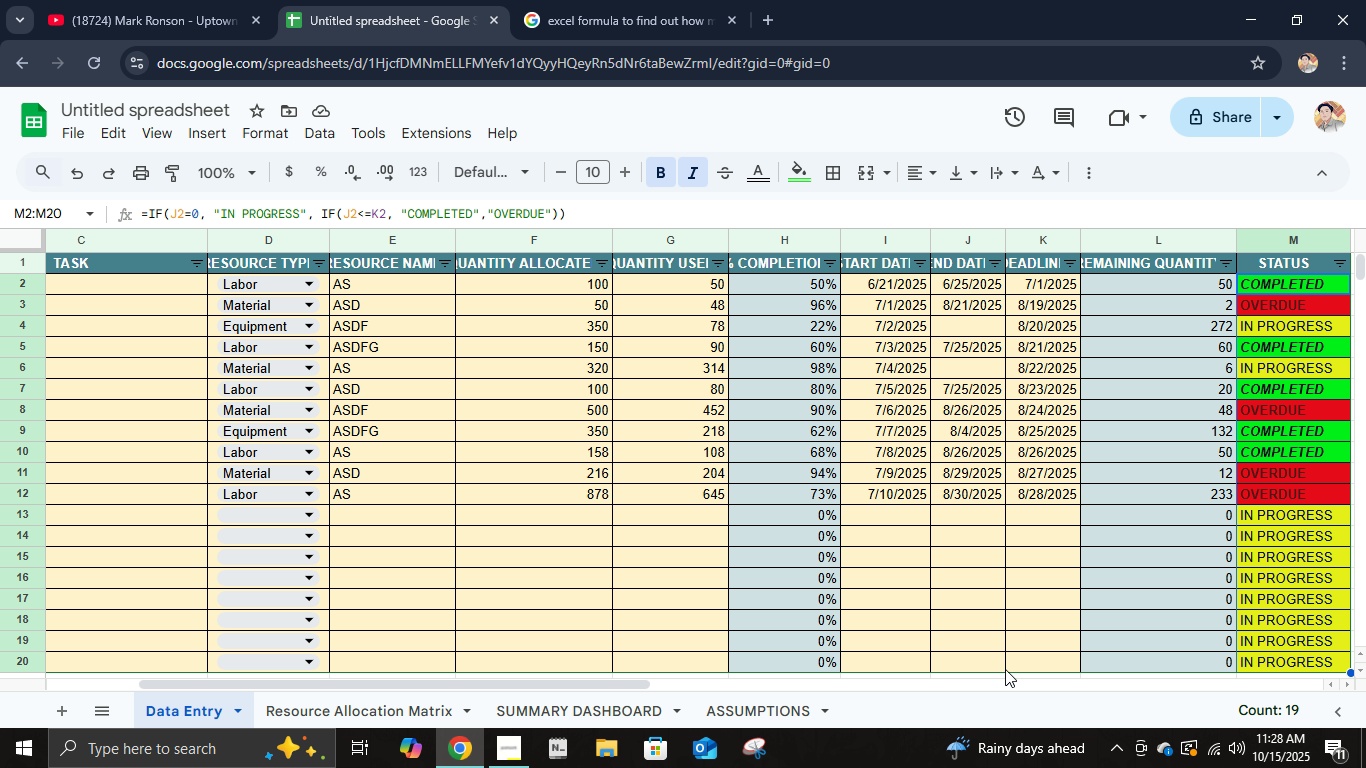 
left_click([267, 137])
 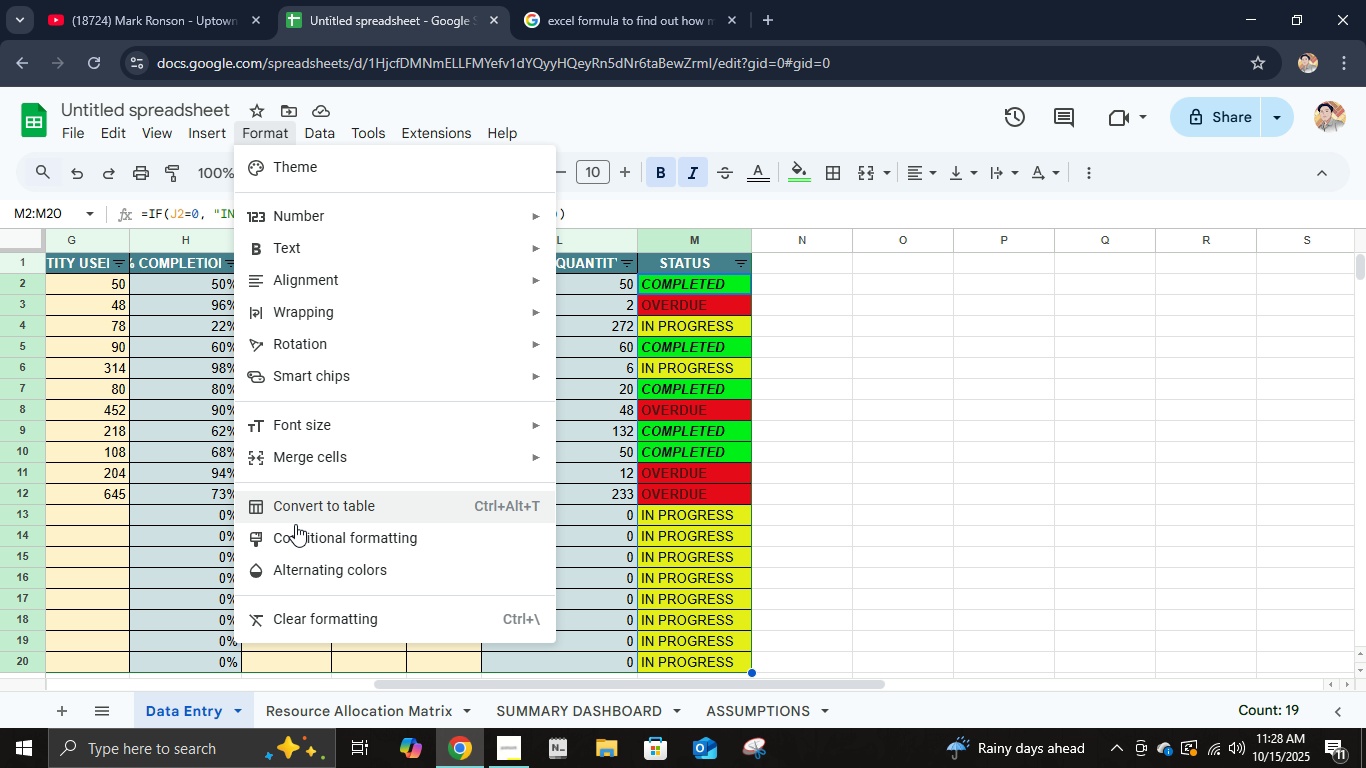 
left_click([305, 539])
 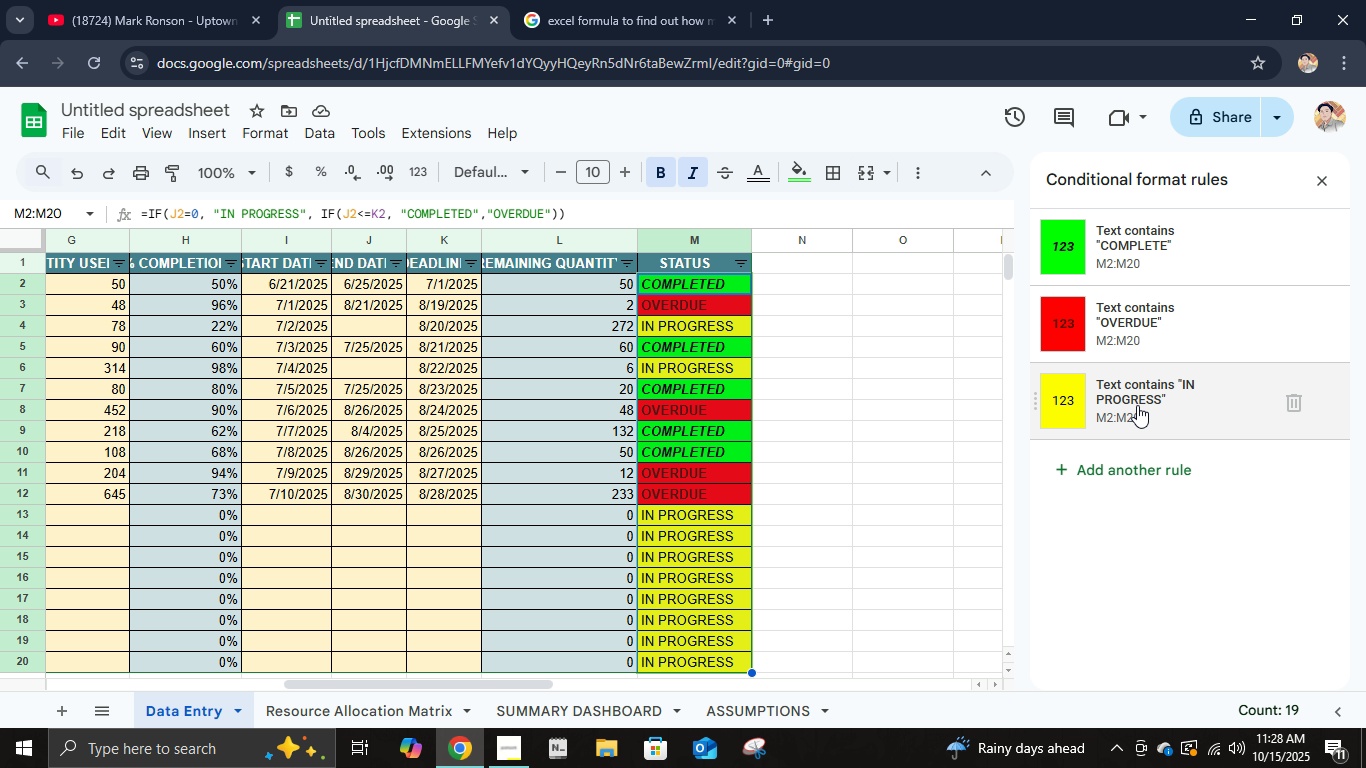 
double_click([1137, 401])
 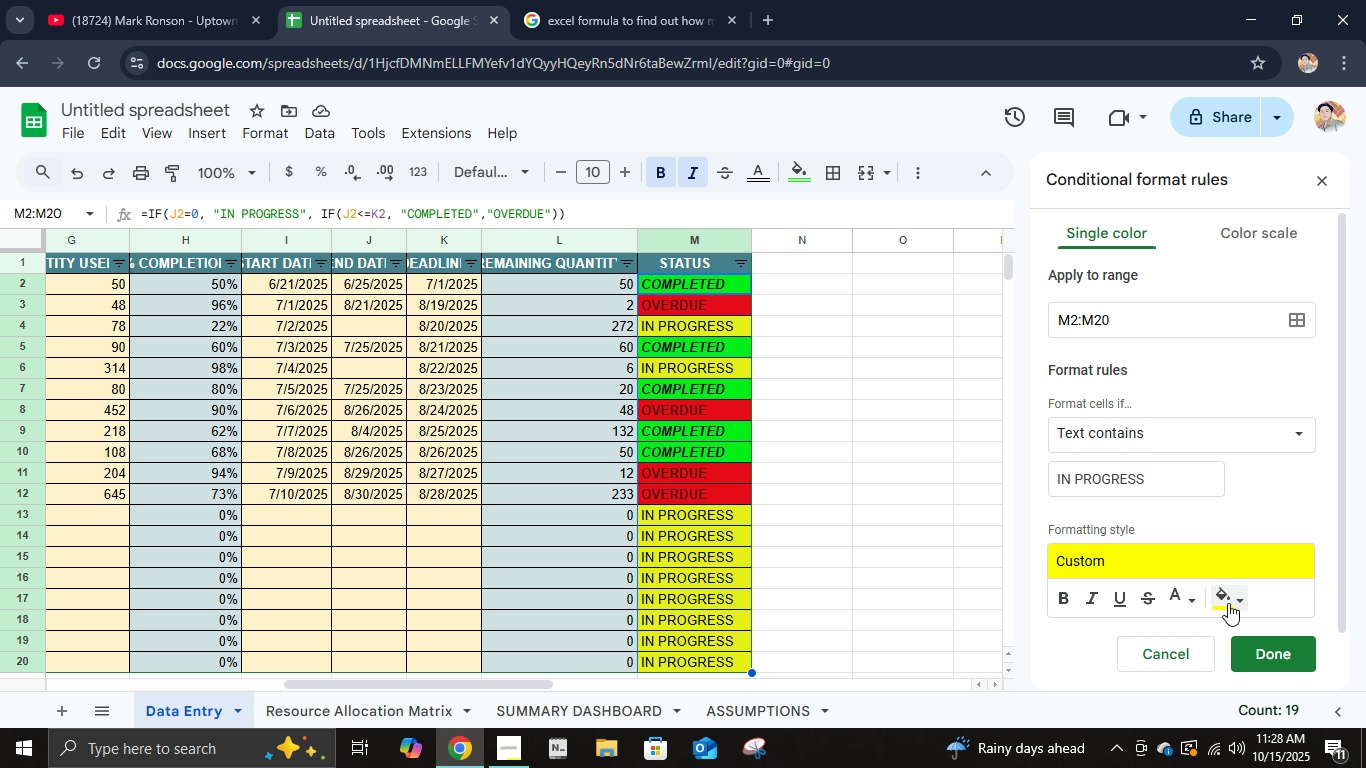 
left_click([1227, 600])
 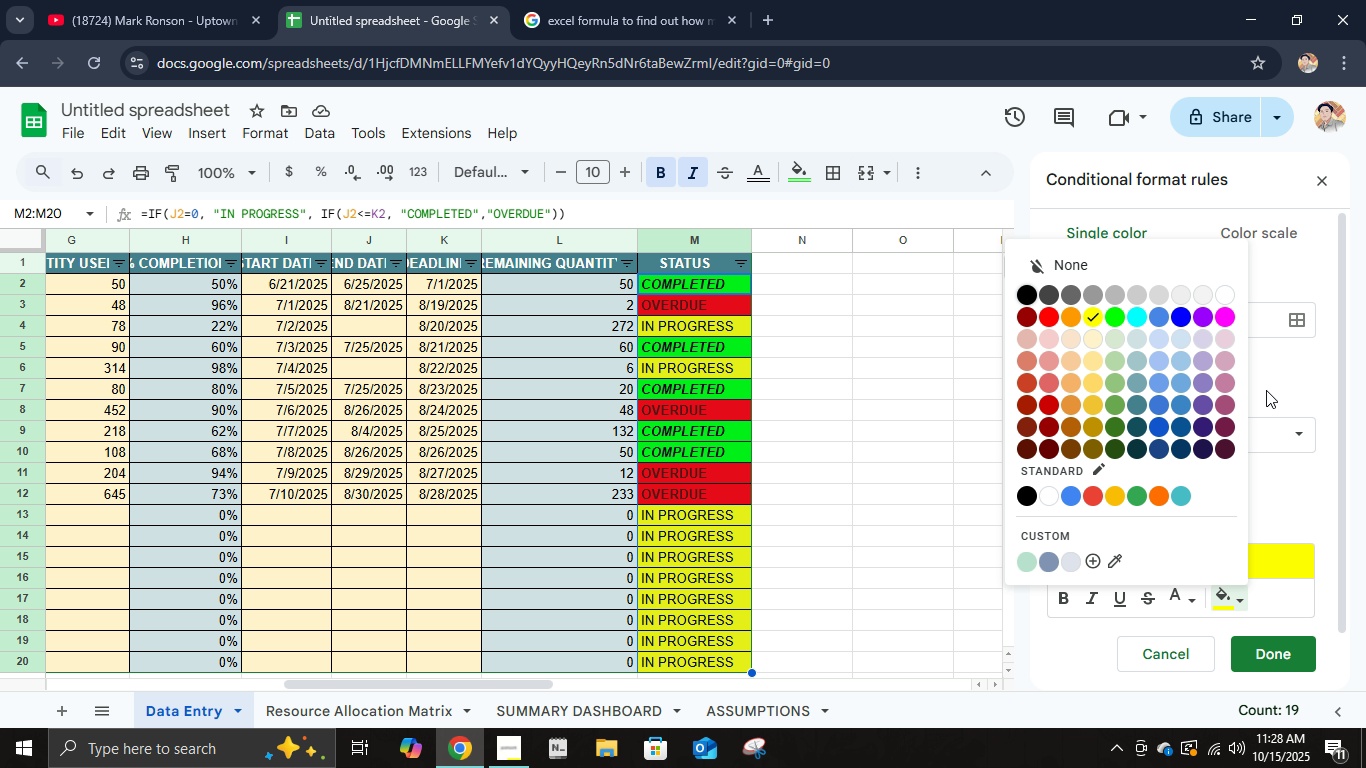 
left_click([1226, 396])
 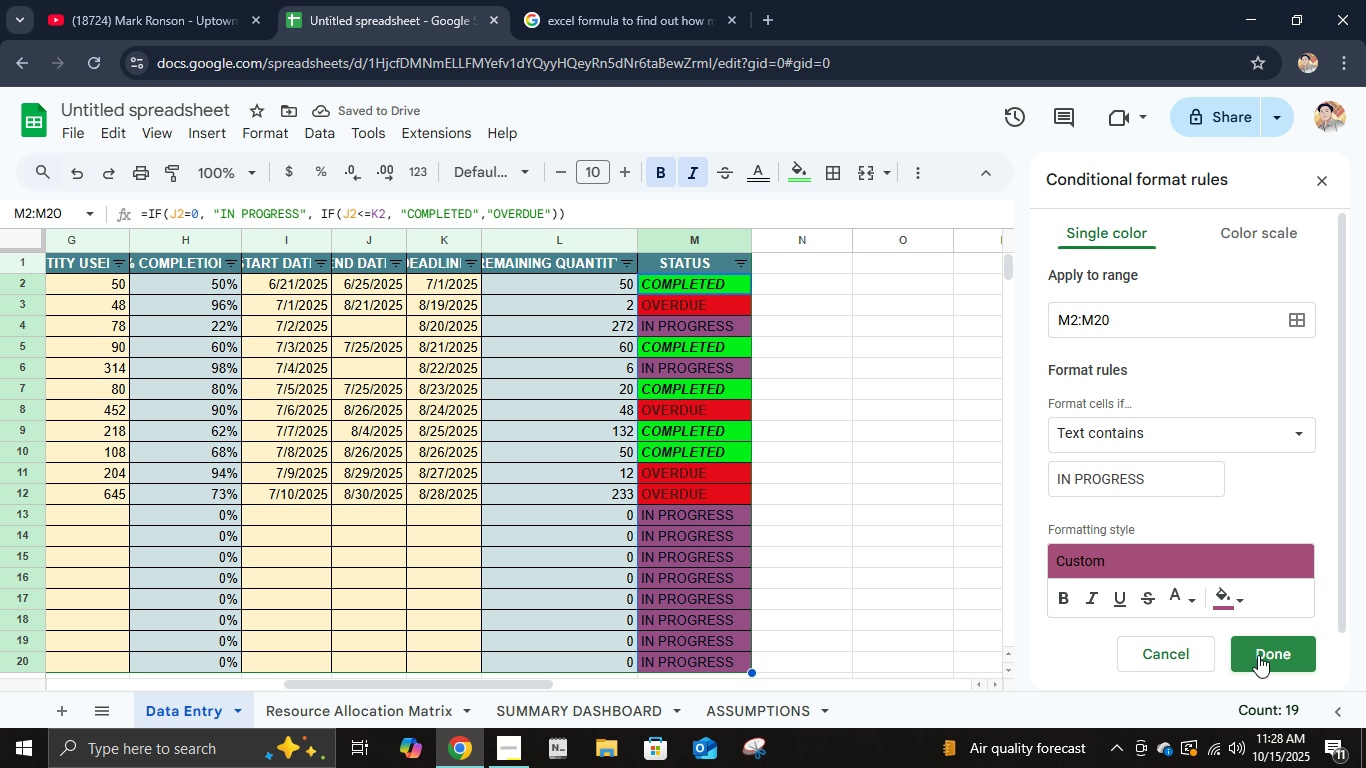 
left_click([1242, 606])
 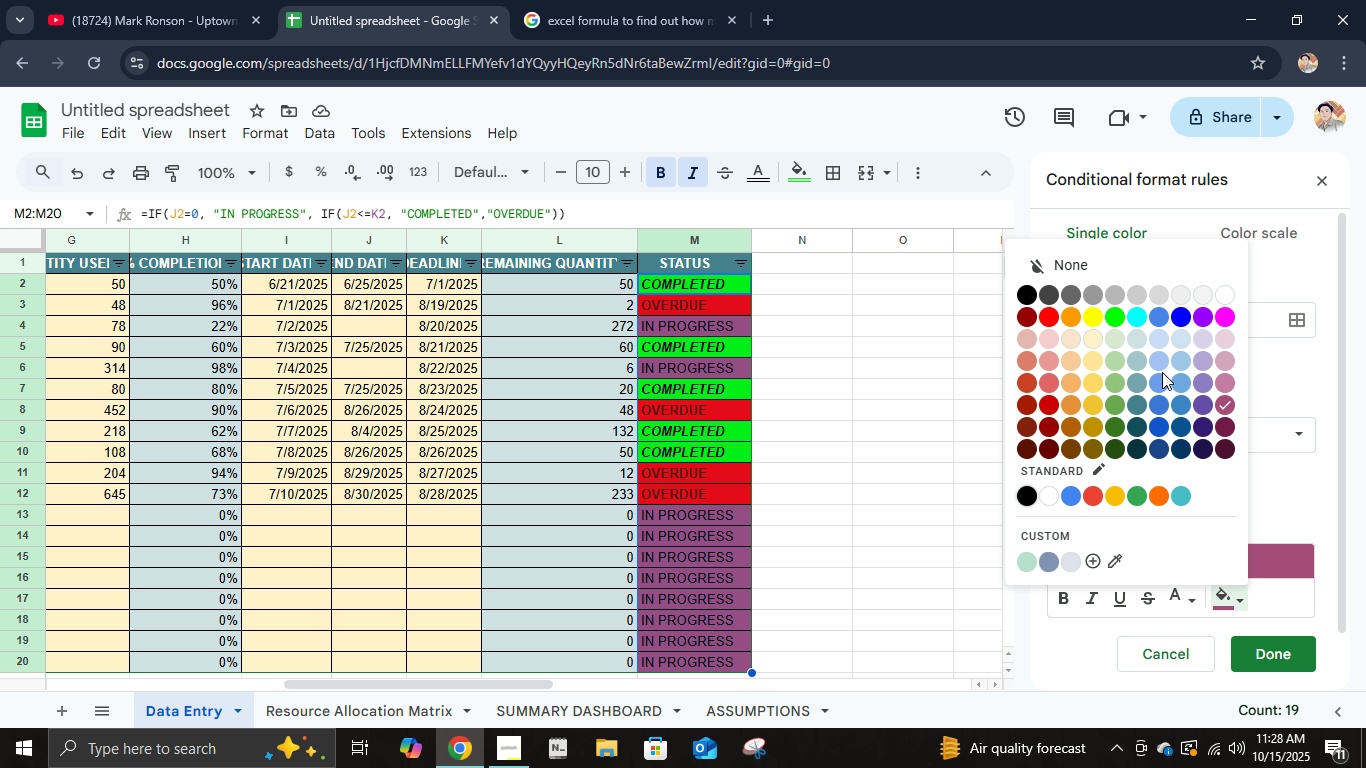 
left_click([1077, 360])
 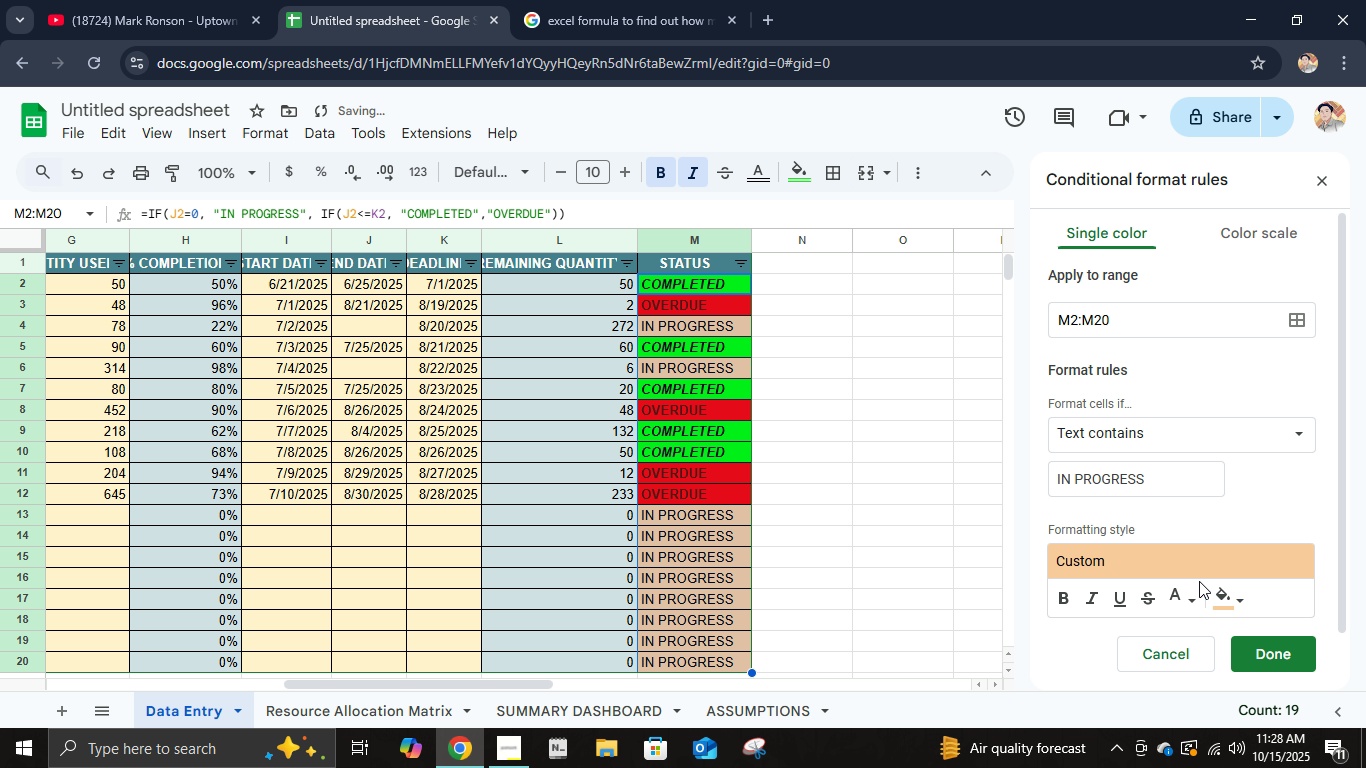 
left_click([1222, 585])
 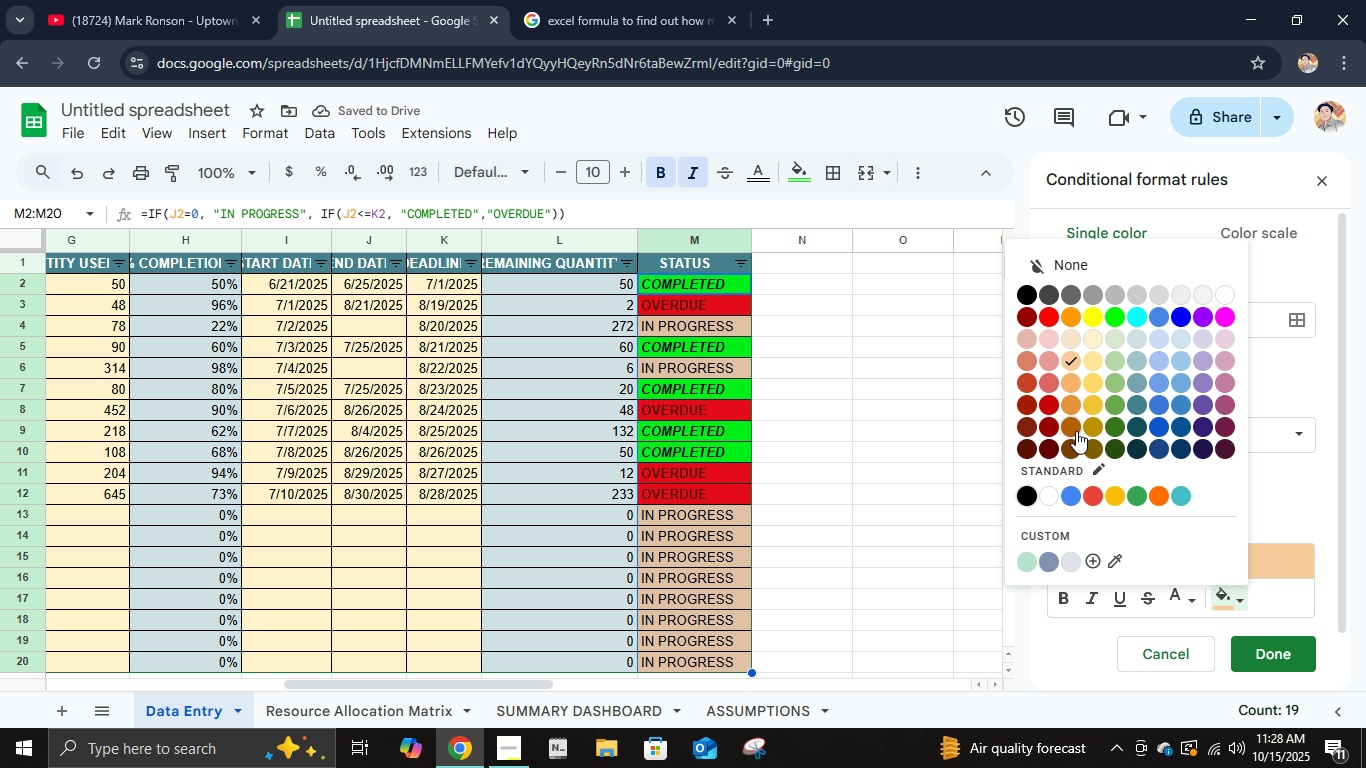 
left_click([1073, 428])
 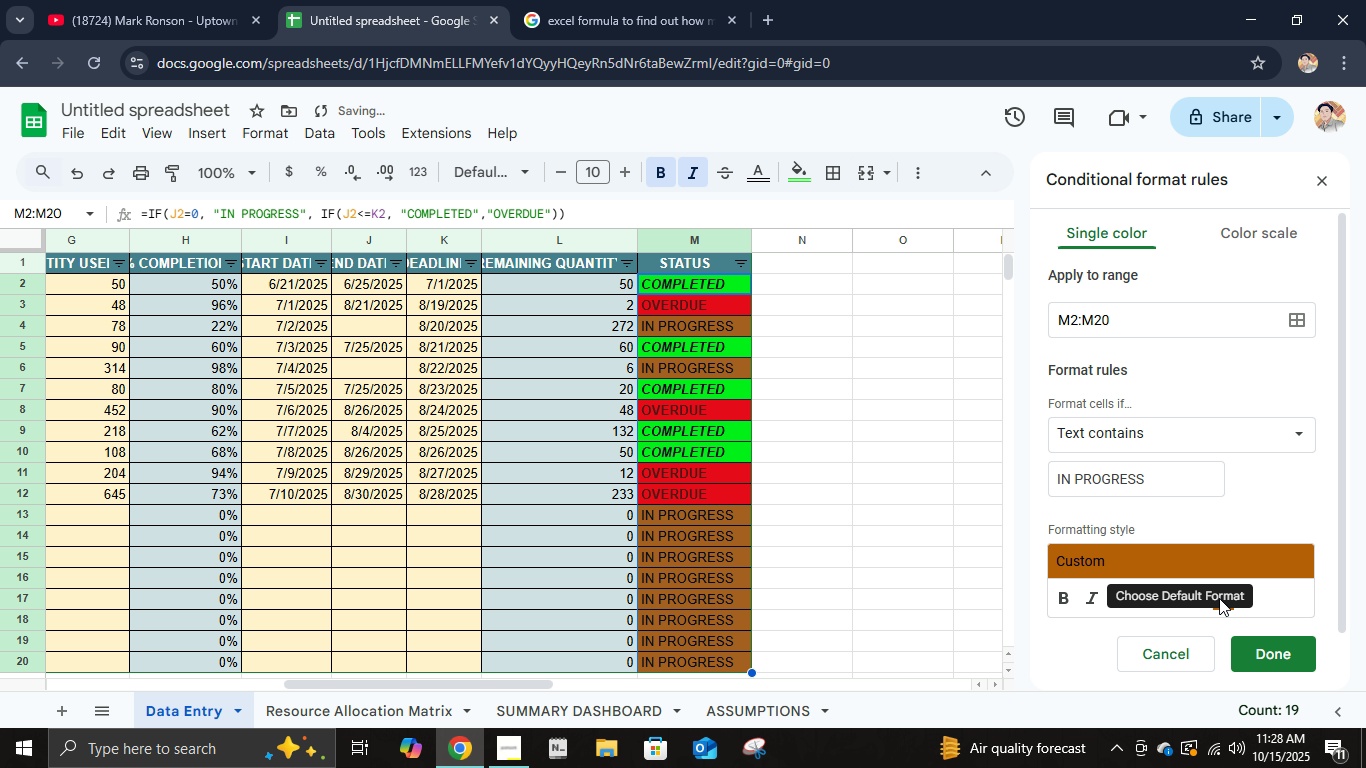 
left_click([1237, 600])
 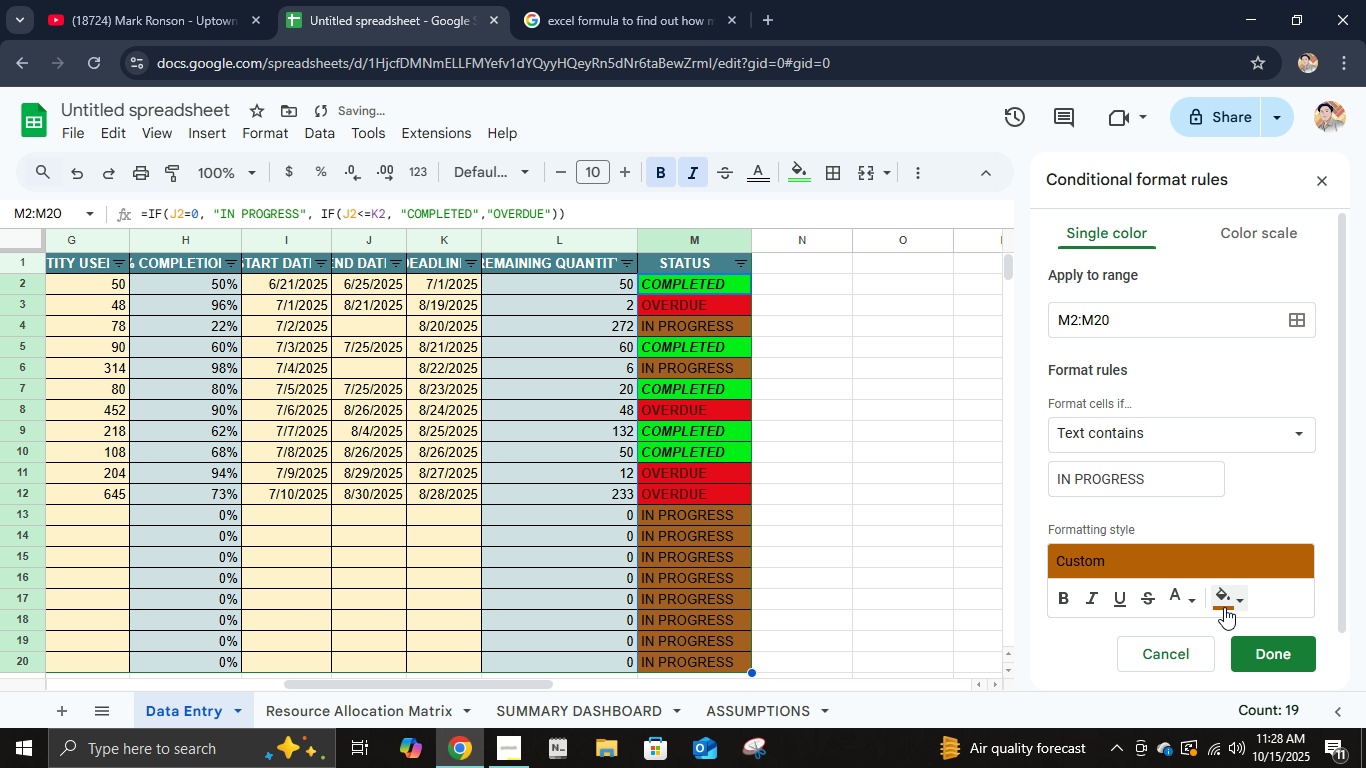 
left_click([1224, 604])
 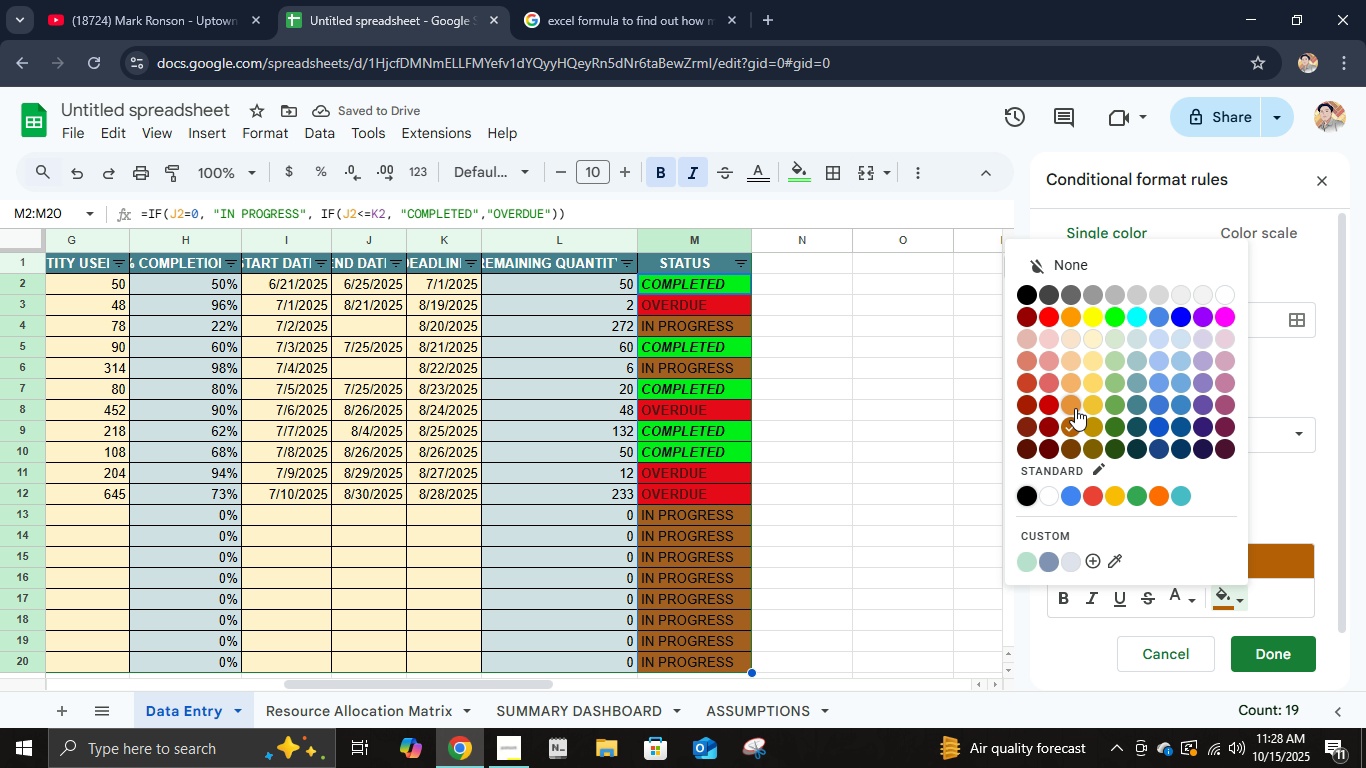 
left_click([1072, 404])
 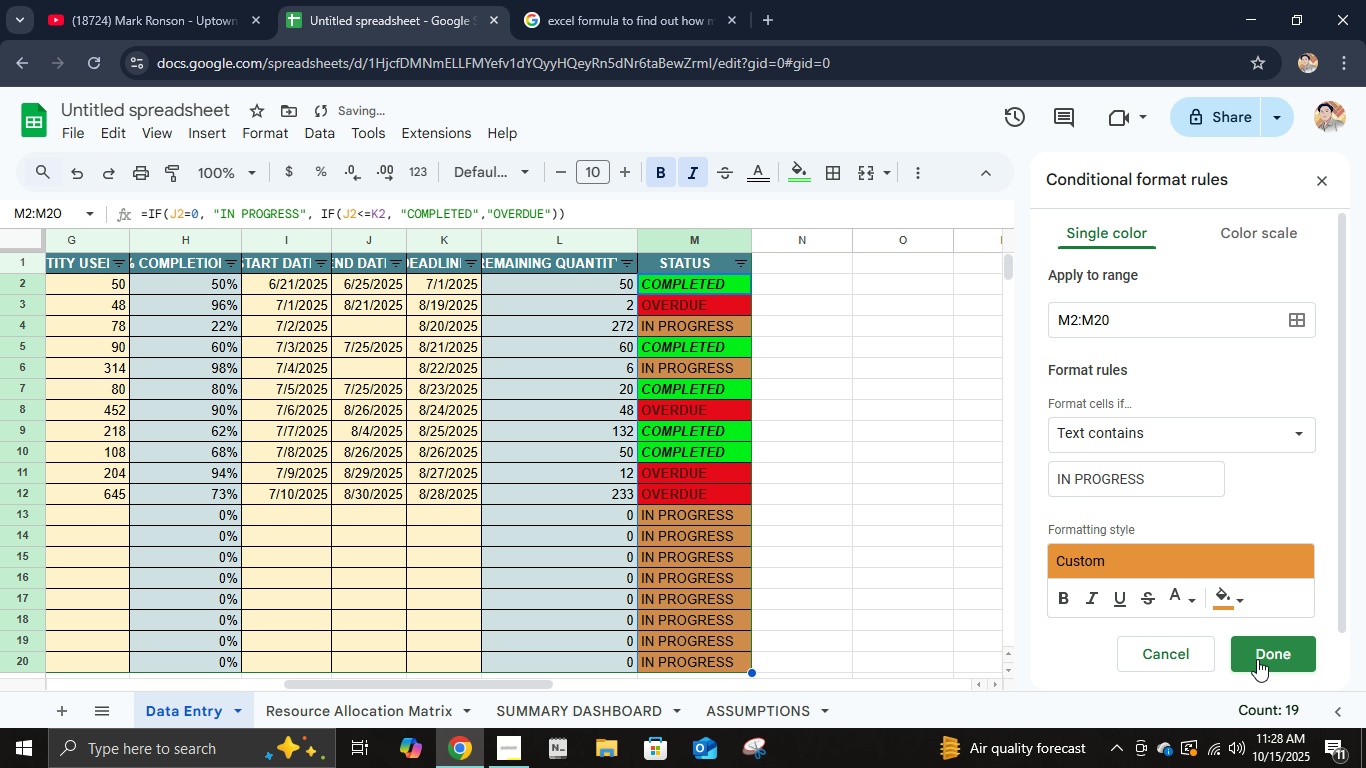 
left_click([1259, 660])
 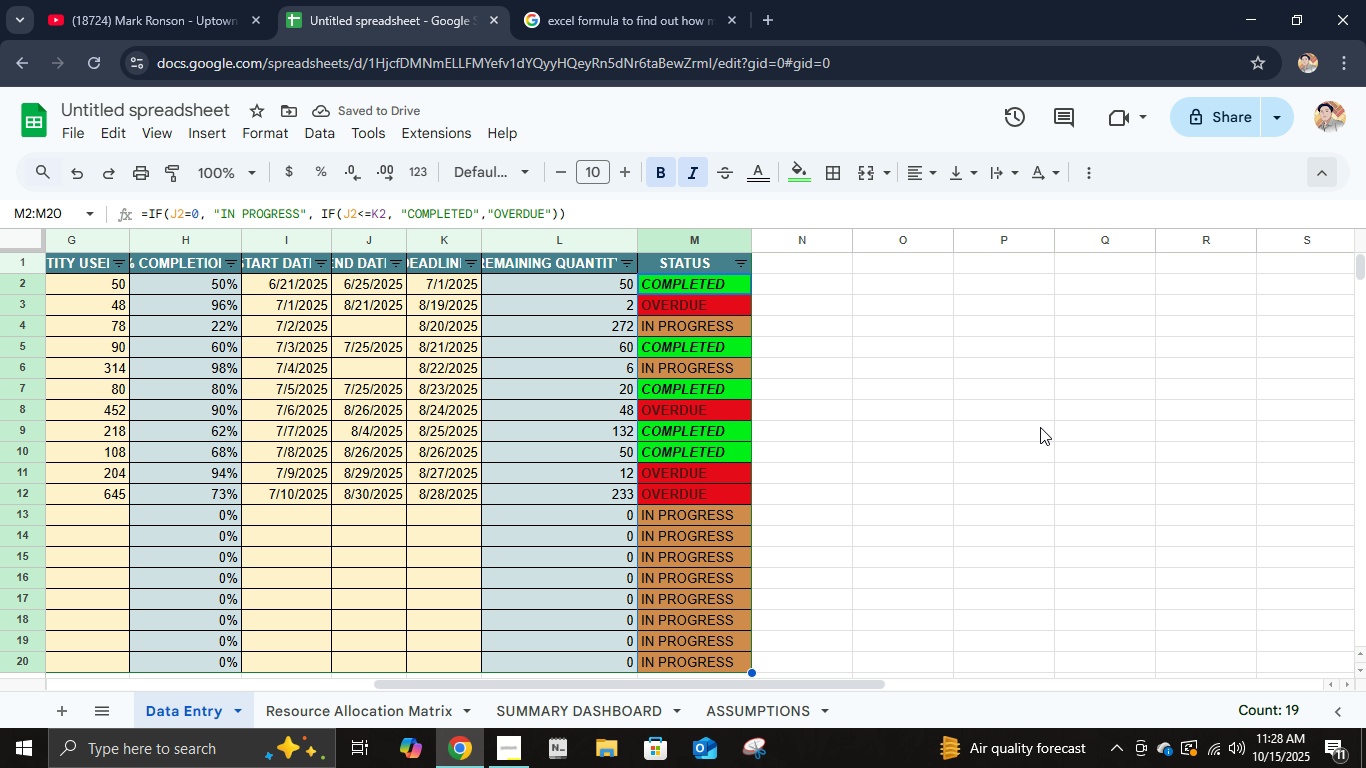 
left_click([732, 491])
 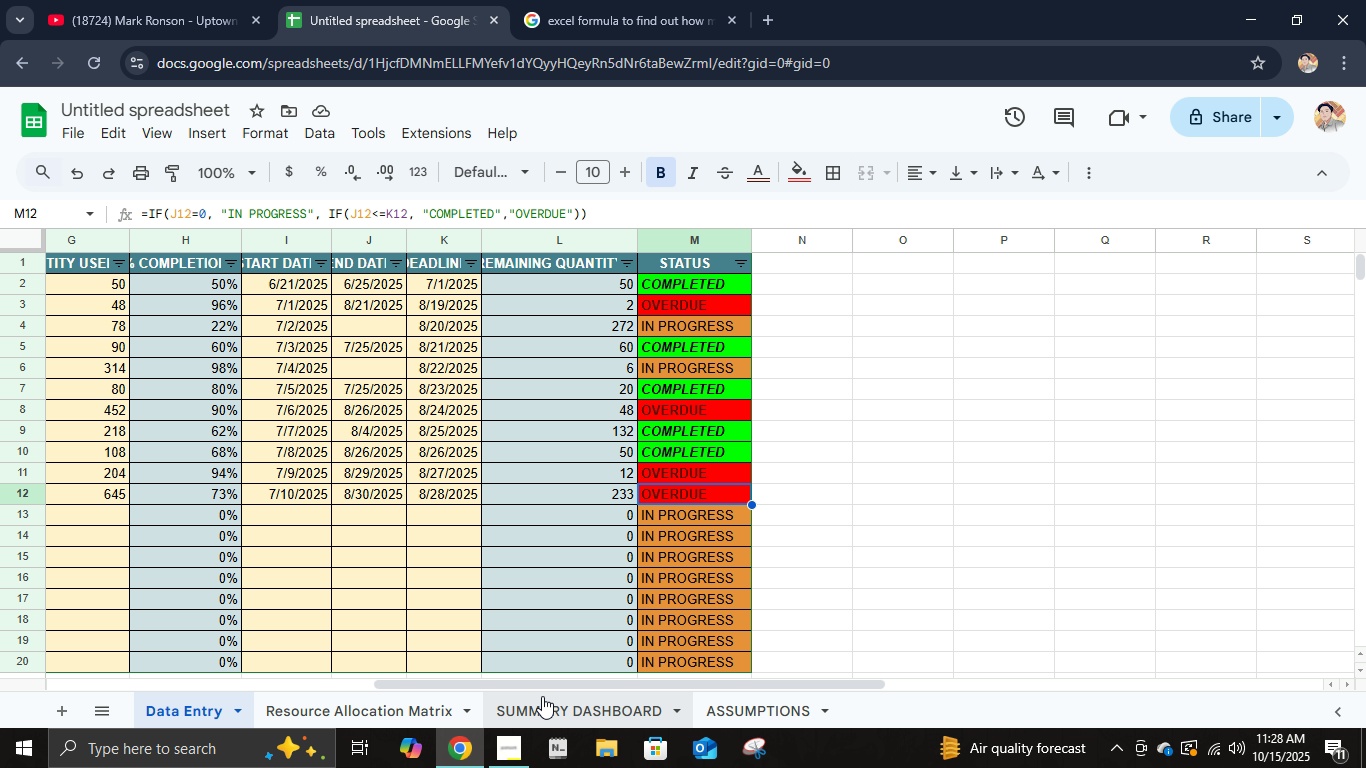 
left_click([765, 710])
 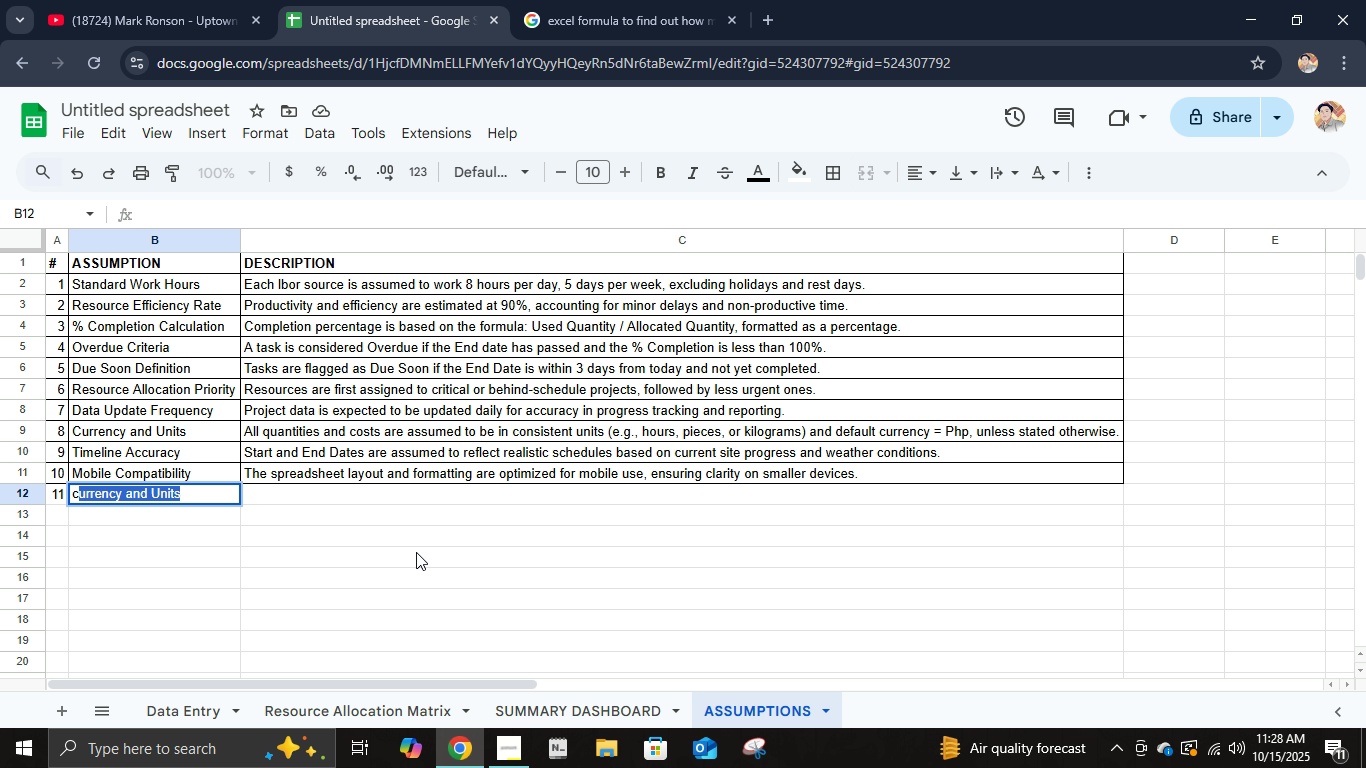 
type(c)
key(Backspace)
key(Backspace)
type(Coo)
key(Backspace)
type(lor Coded on )
key(Backspace)
type(f )
key(Backspace)
key(Backspace)
key(Backspace)
type(f Cellas)
key(Backspace)
key(Backspace)
type(s)
key(Tab)
type(Don)
key(Backspace)
key(Backspace)
key(Backspace)
key(Backspace)
type(Yellow celss a)
key(Backspace)
key(Backspace)
key(Backspace)
key(Backspace)
type(ls are meant to enter the s)
key(Backspace)
type(data u)
key(Backspace)
type(you)
key(Backspace)
key(Backspace)
key(Backspace)
key(Backspace)
type(s you gathers)
key(Backspace)
type(e)
key(Backspace)
key(Backspace)
key(Backspace)
key(Backspace)
key(Backspace)
key(Backspace)
key(Backspace)
type(gathered. Other color cells has automatic computation. )
key(Backspace)
key(Backspace)
type(. Do not enter on Other color cells to avoid )
 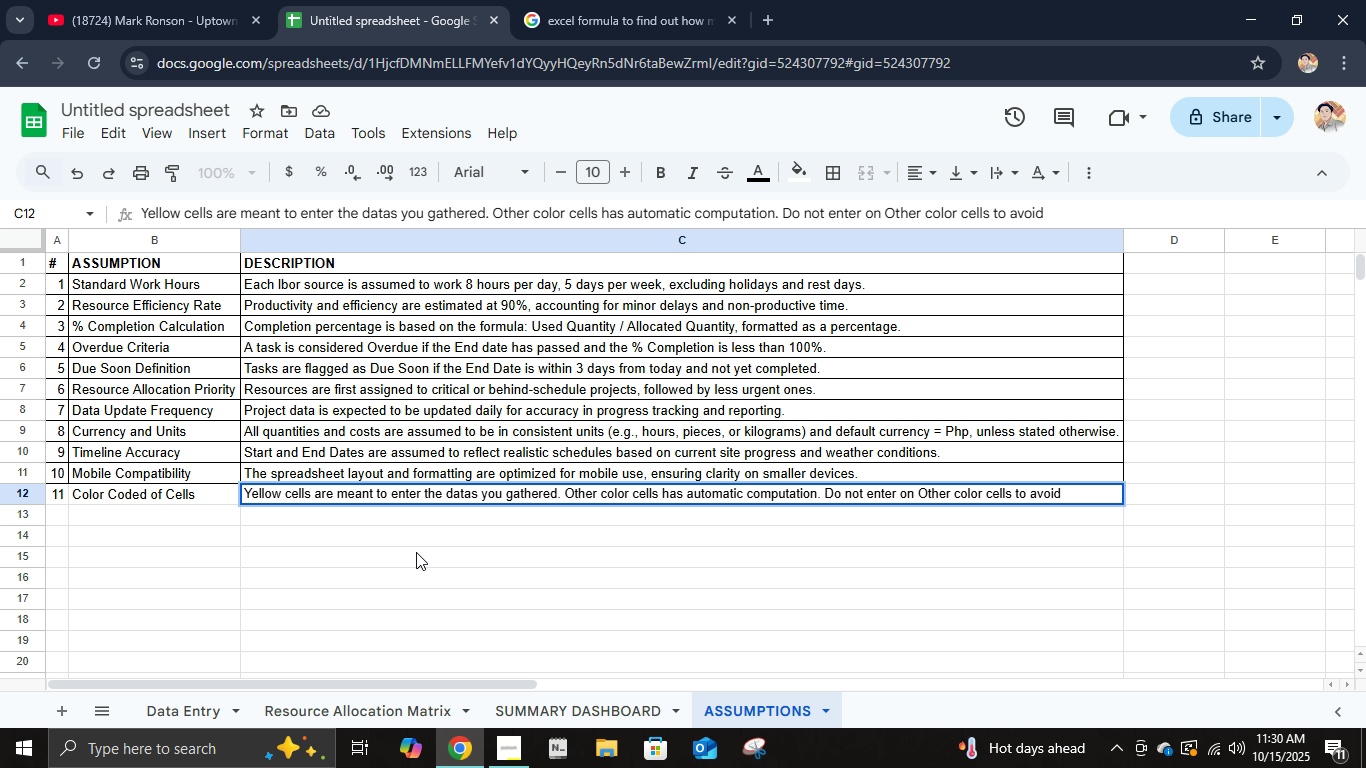 
type(disruptions of data computations)
 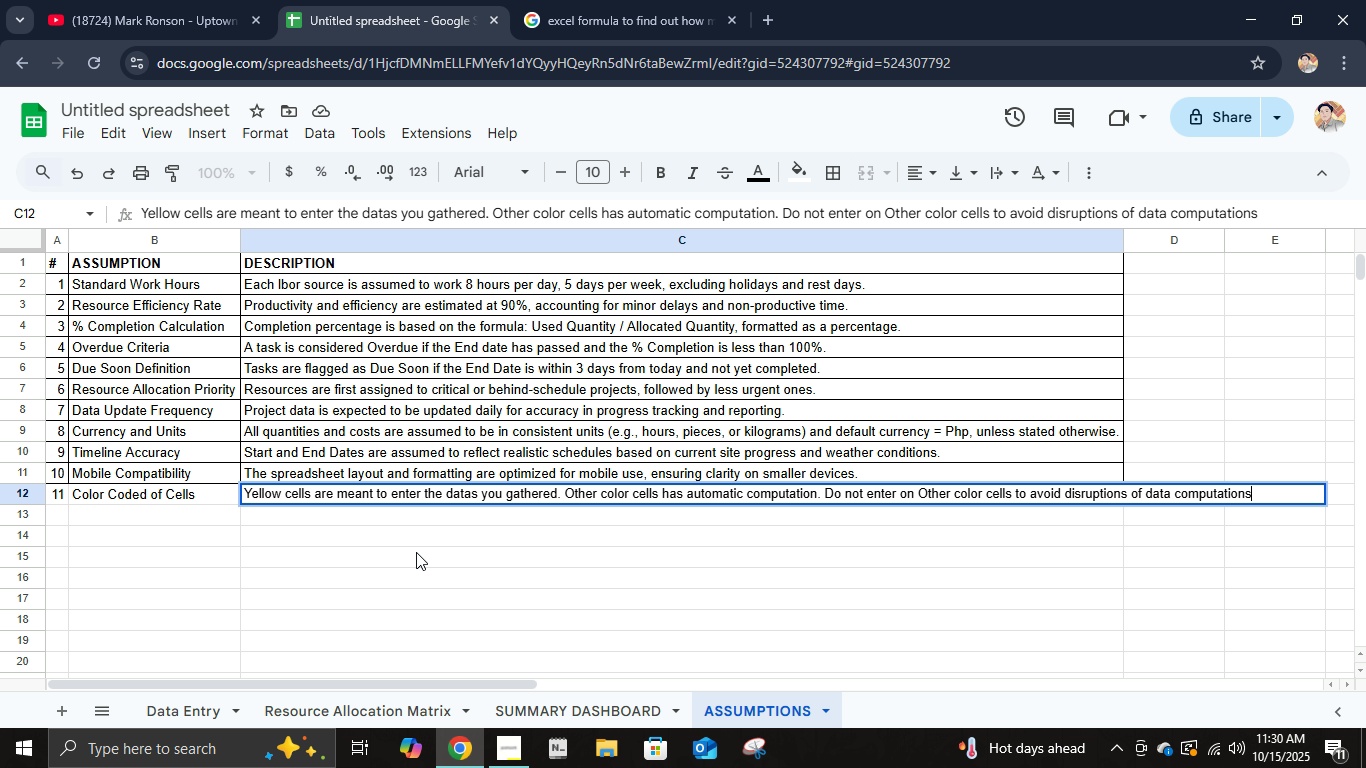 
key(Enter)
 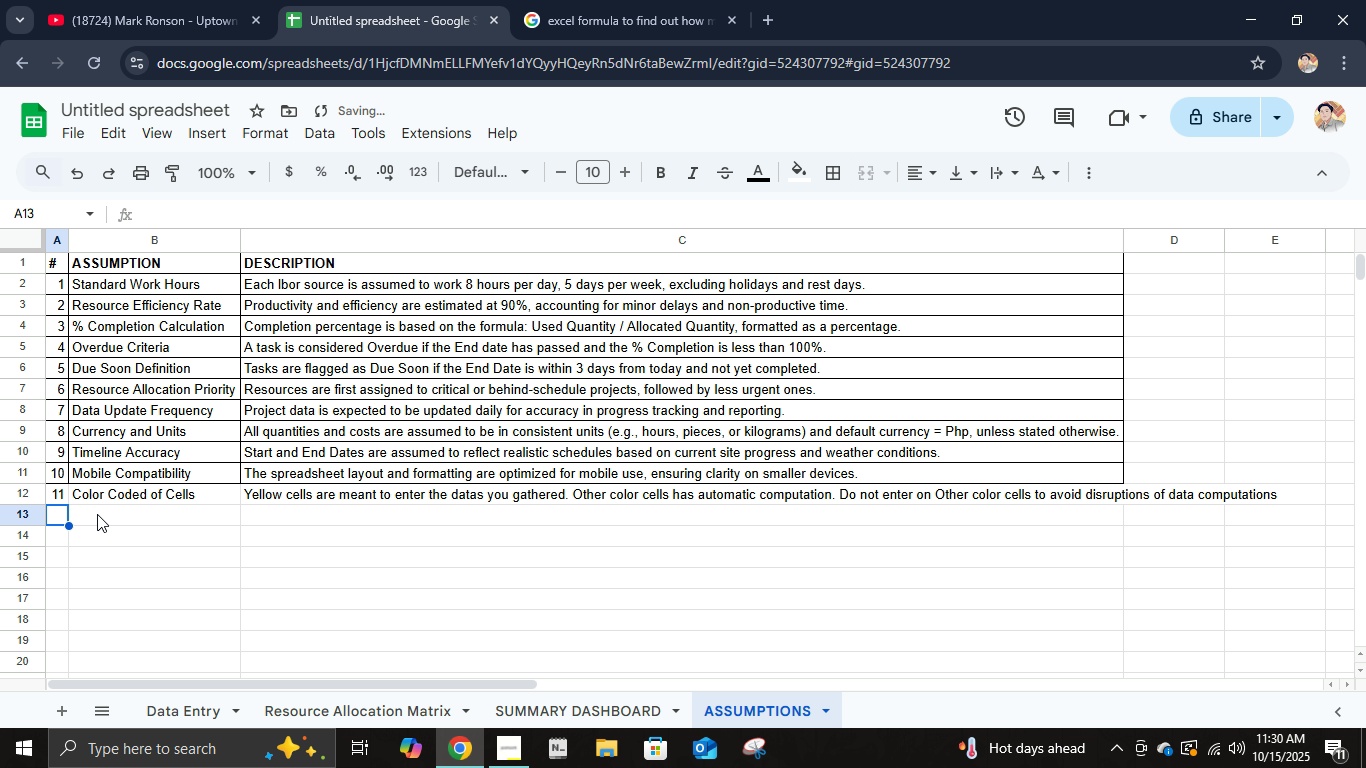 
left_click([65, 494])
 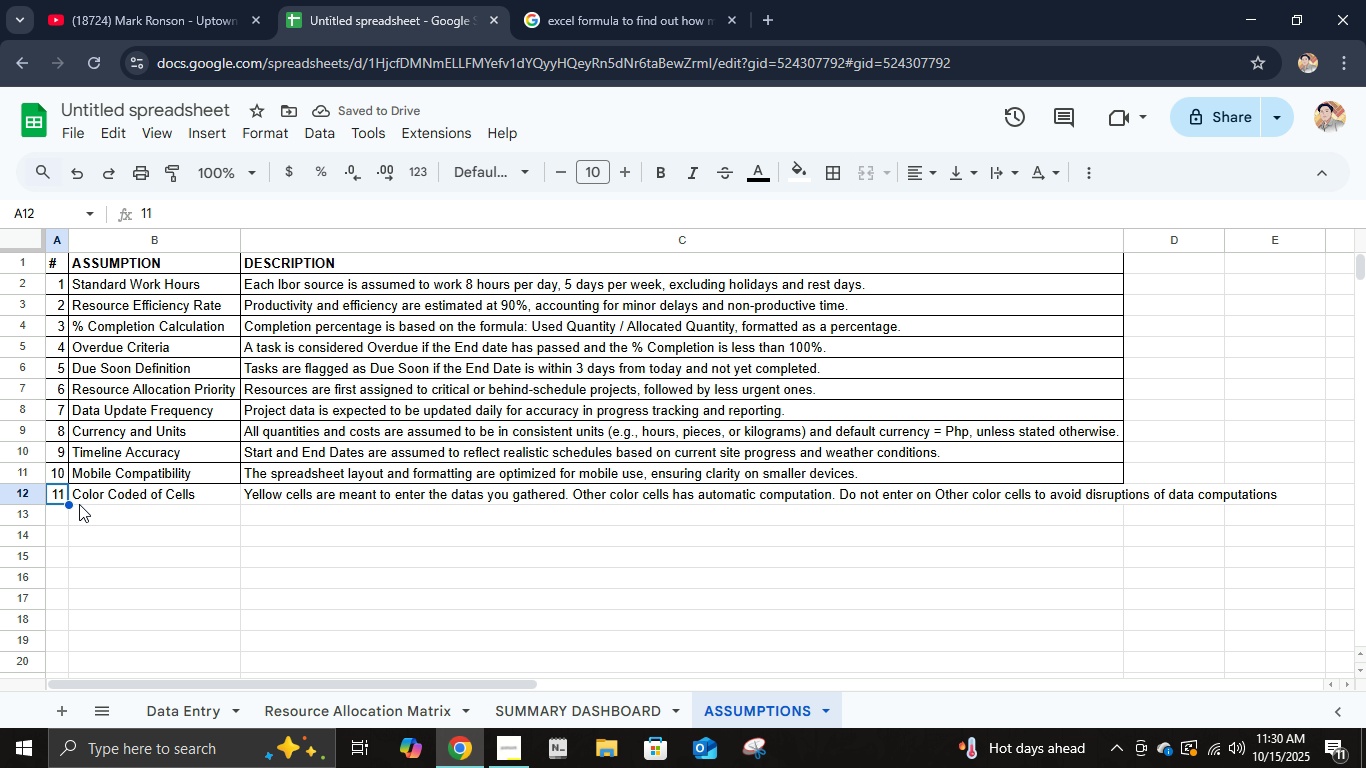 
hold_key(key=ShiftLeft, duration=1.38)
left_click([89, 499])
 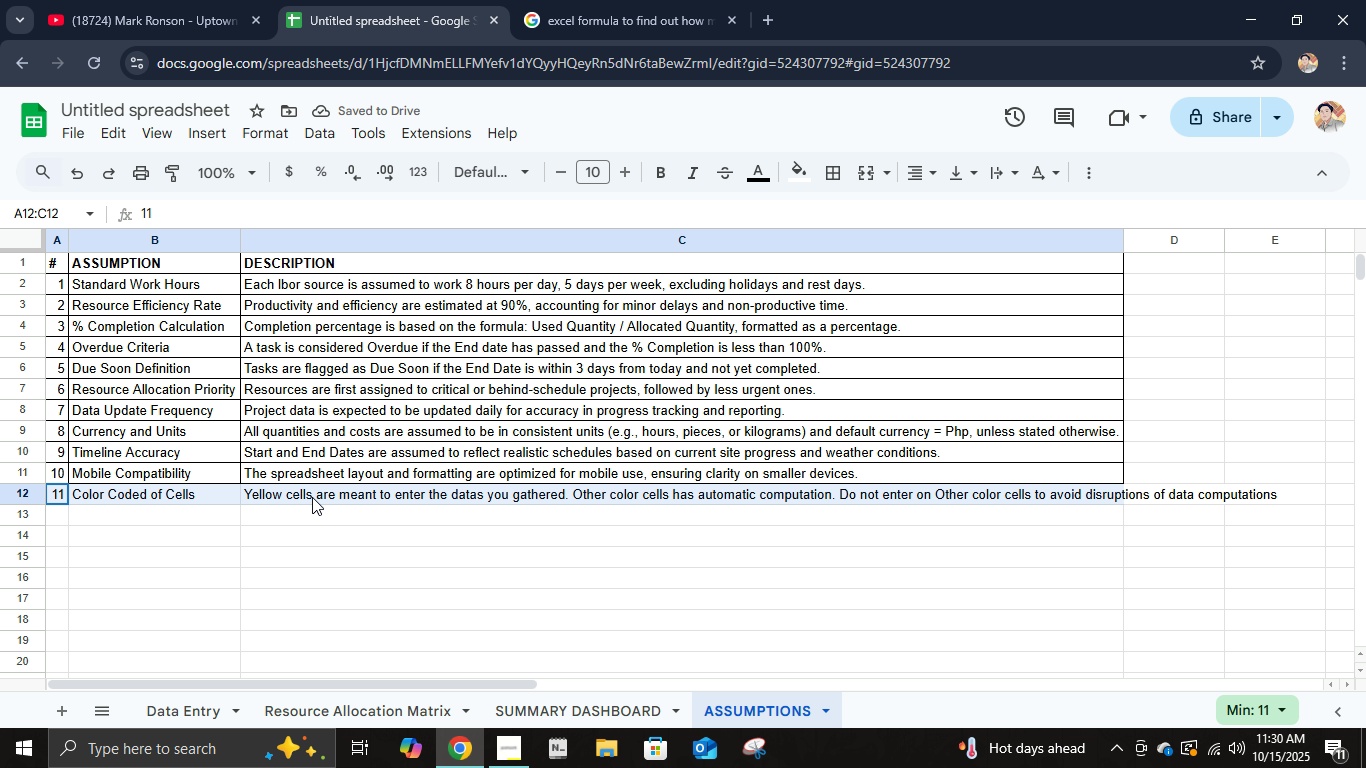 
left_click([312, 497])
 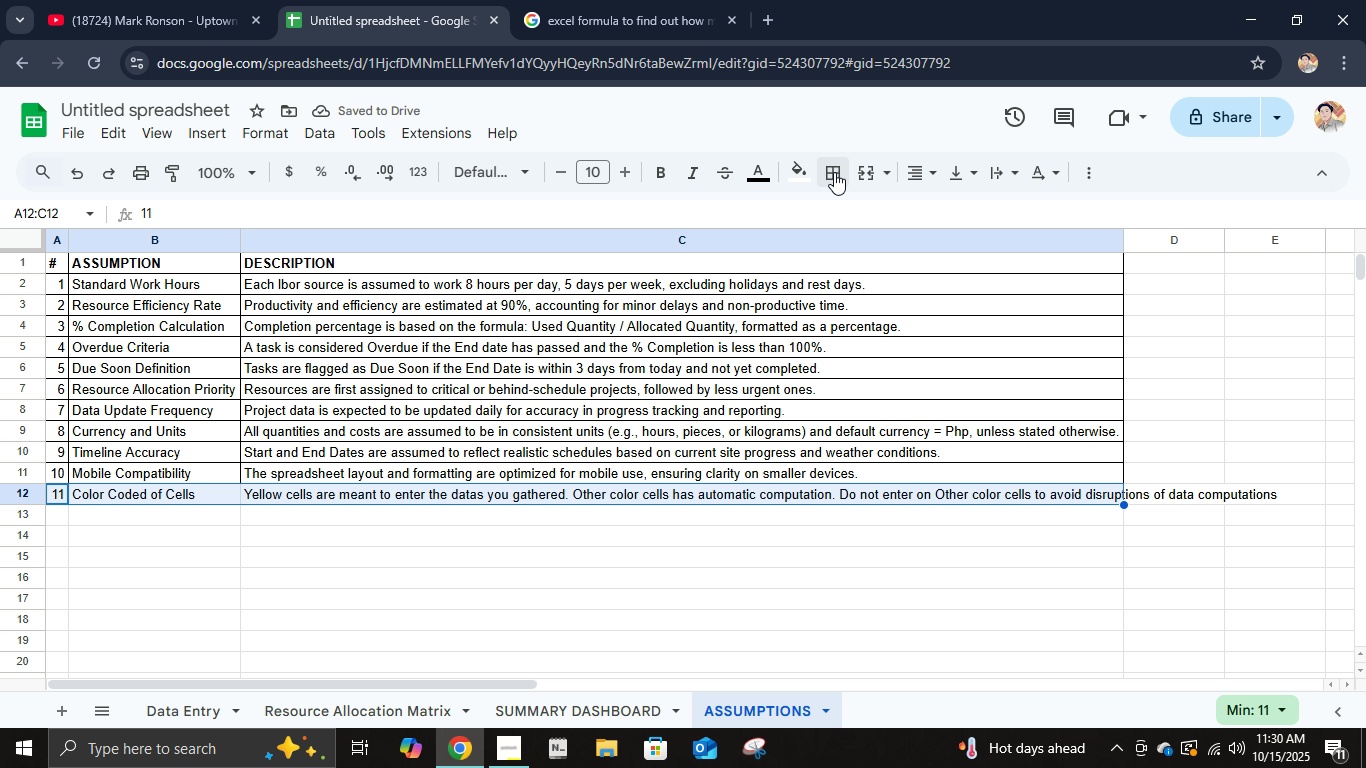 
left_click([834, 172])
 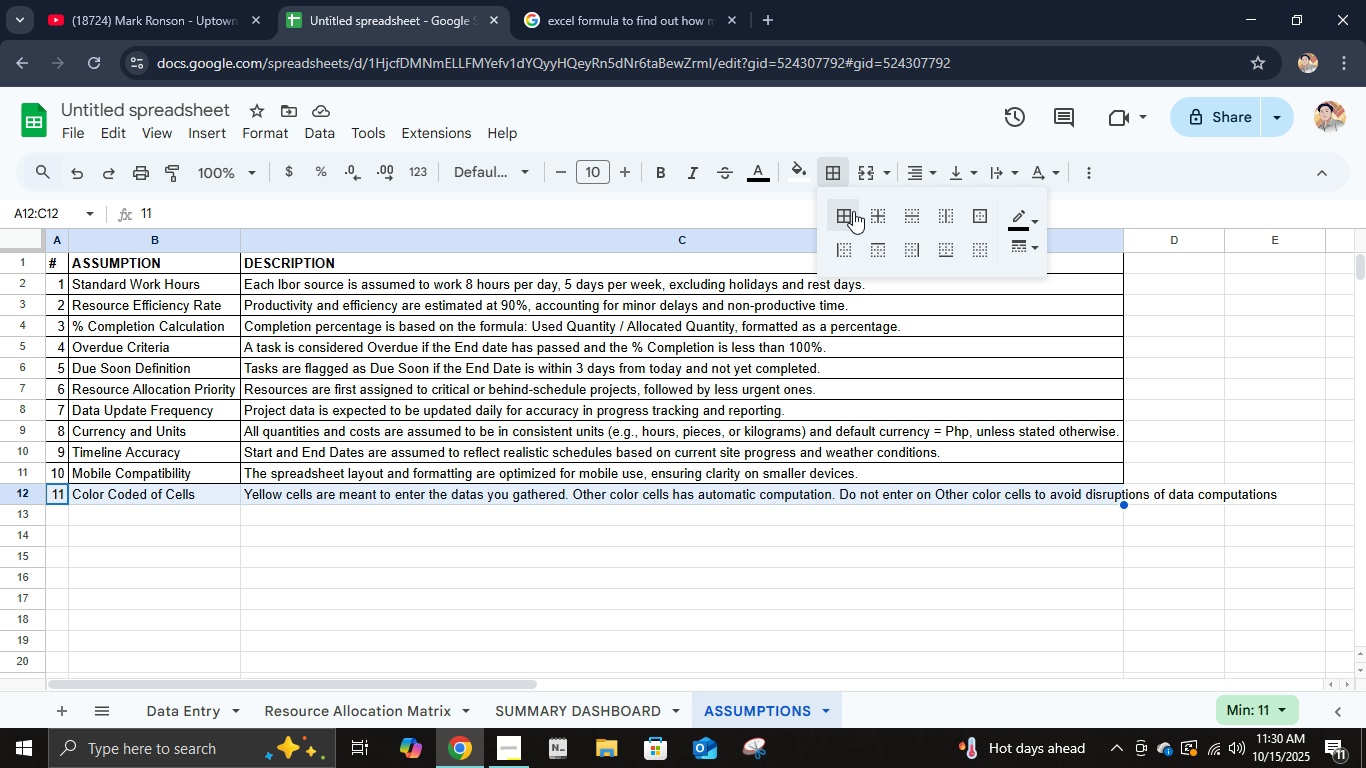 
left_click([854, 211])
 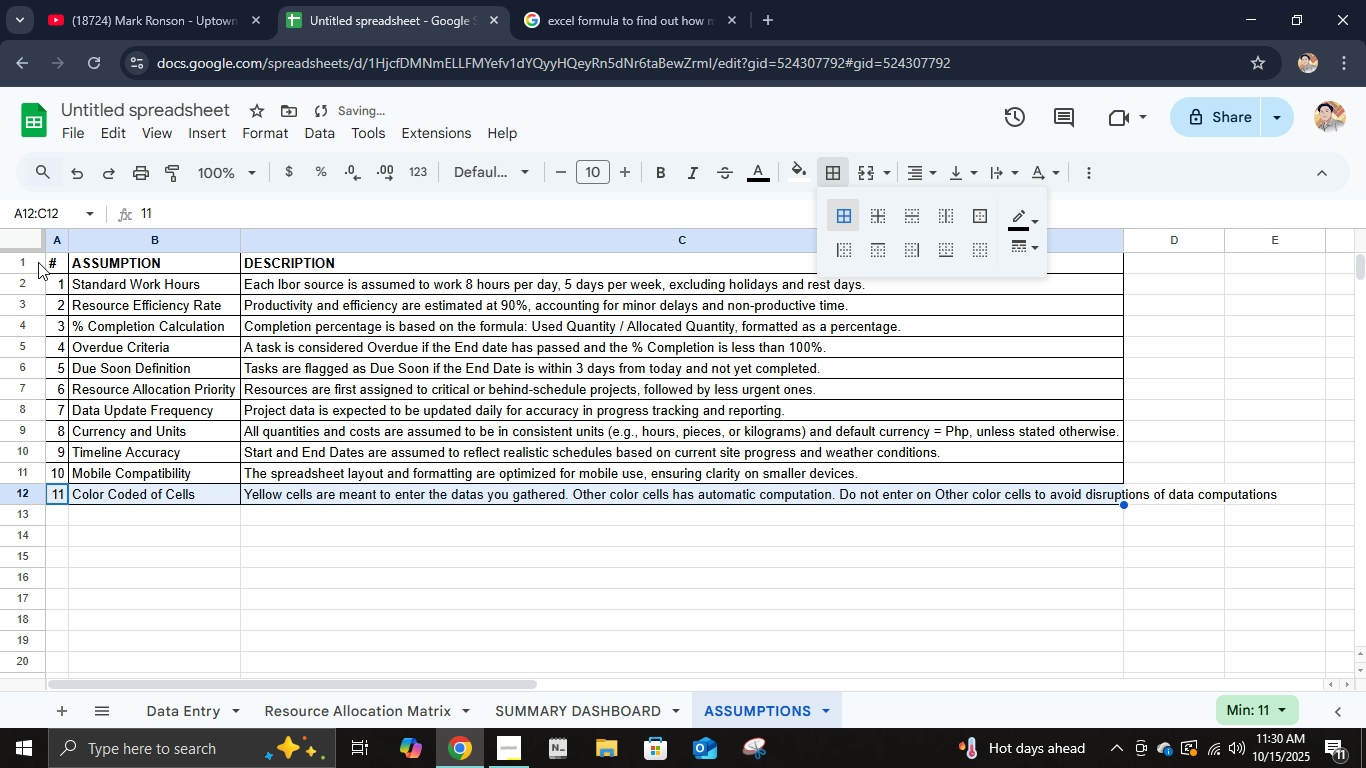 
left_click([54, 270])
 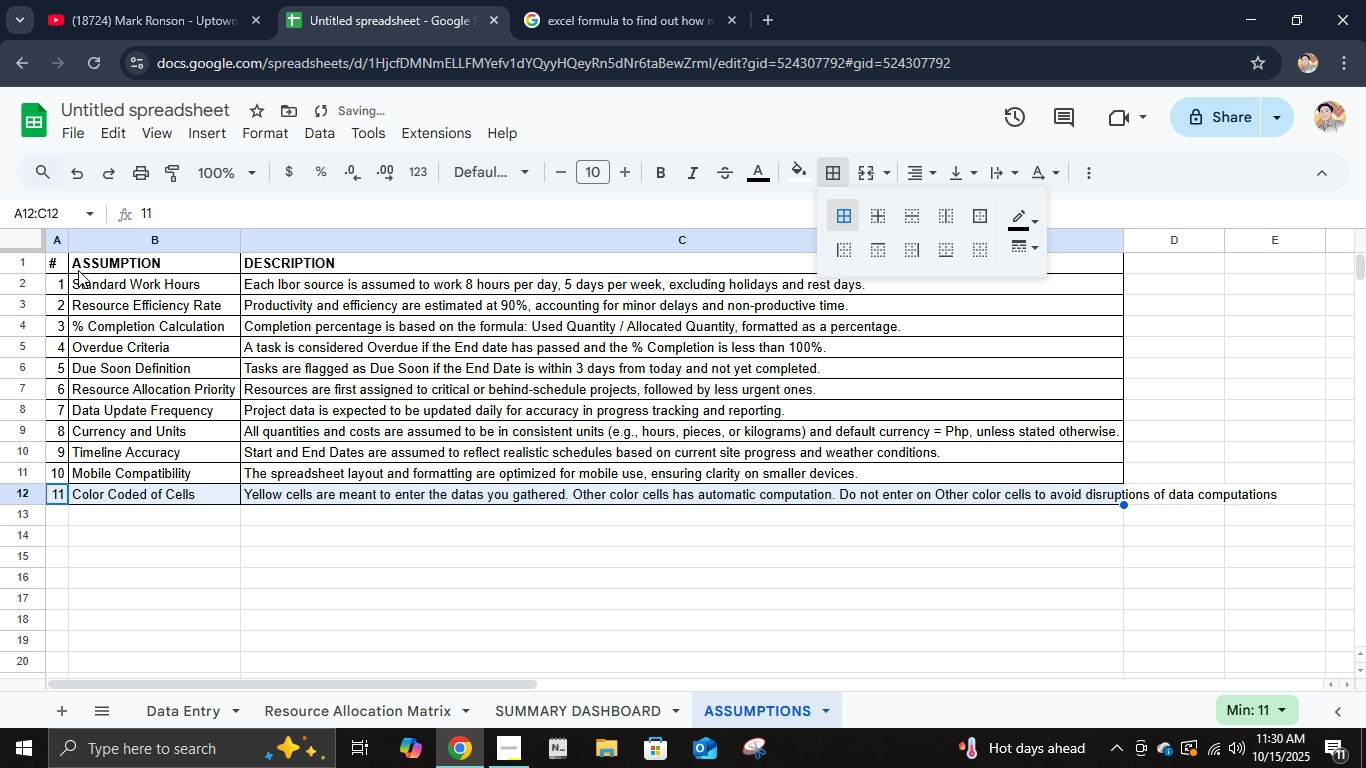 
hold_key(key=ShiftLeft, duration=0.46)
 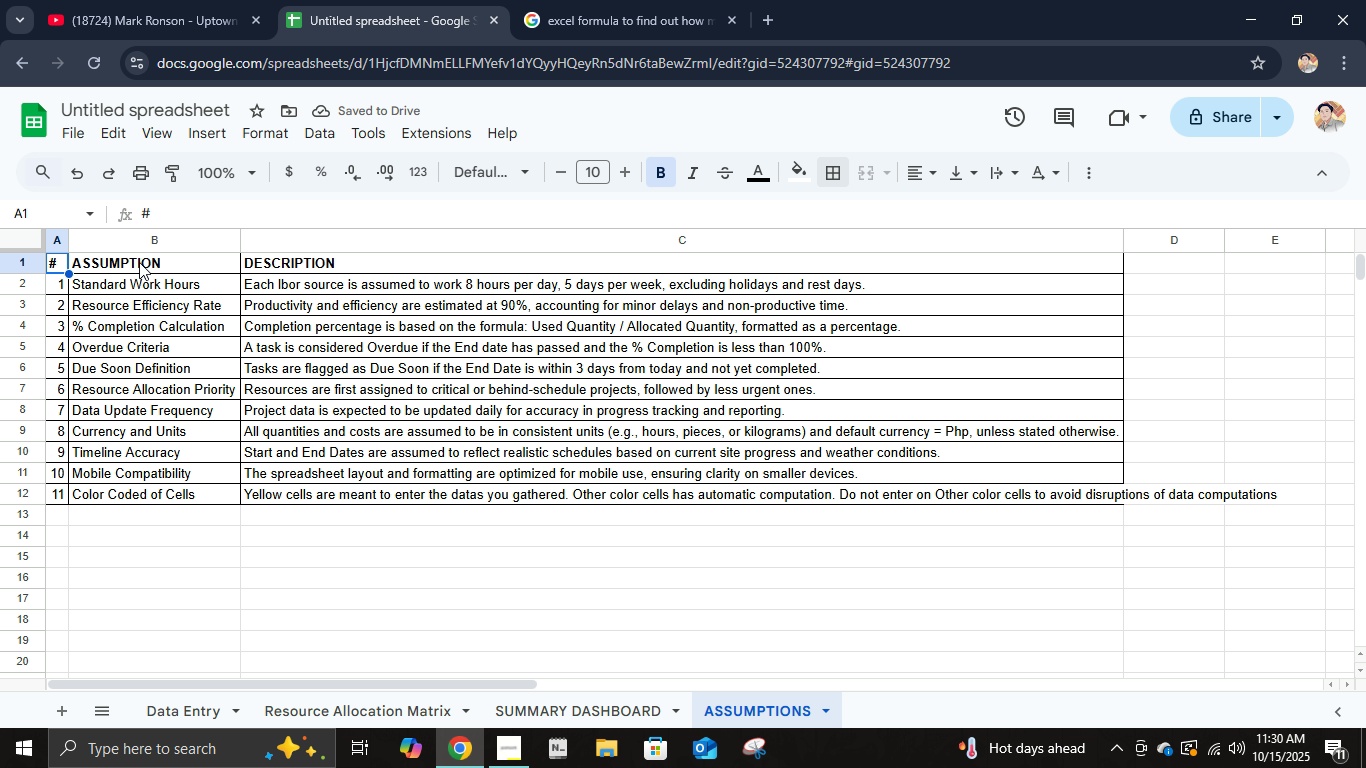 
hold_key(key=ShiftLeft, duration=0.9)
left_click([153, 265])
 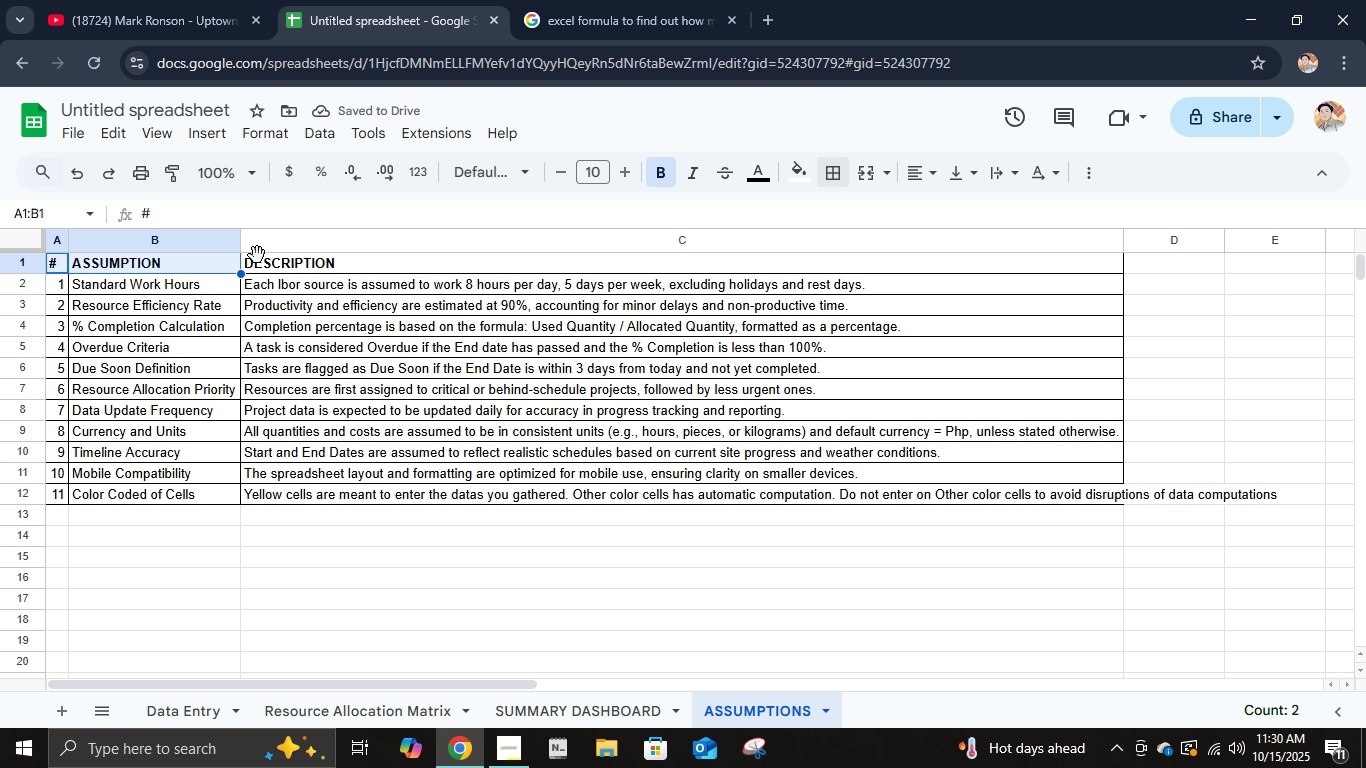 
double_click([257, 255])
 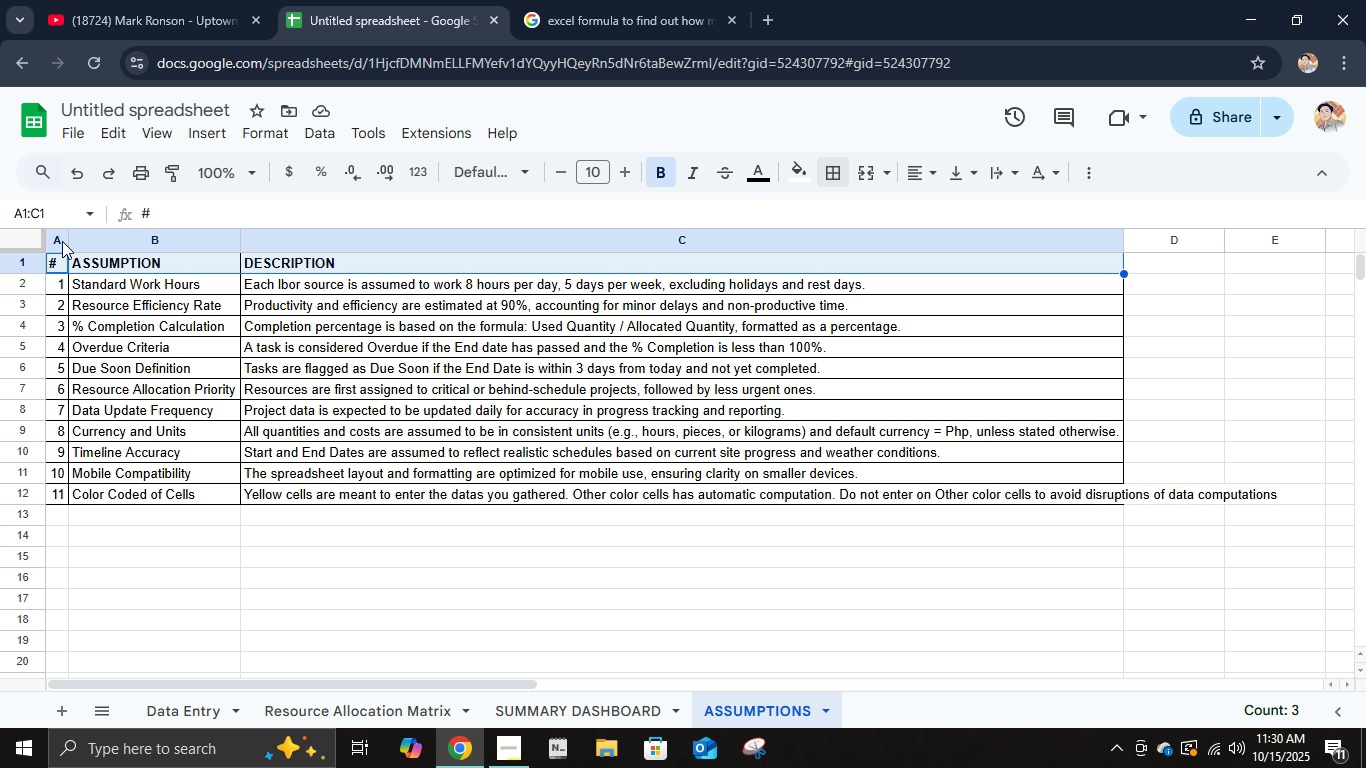 
left_click([56, 249])
 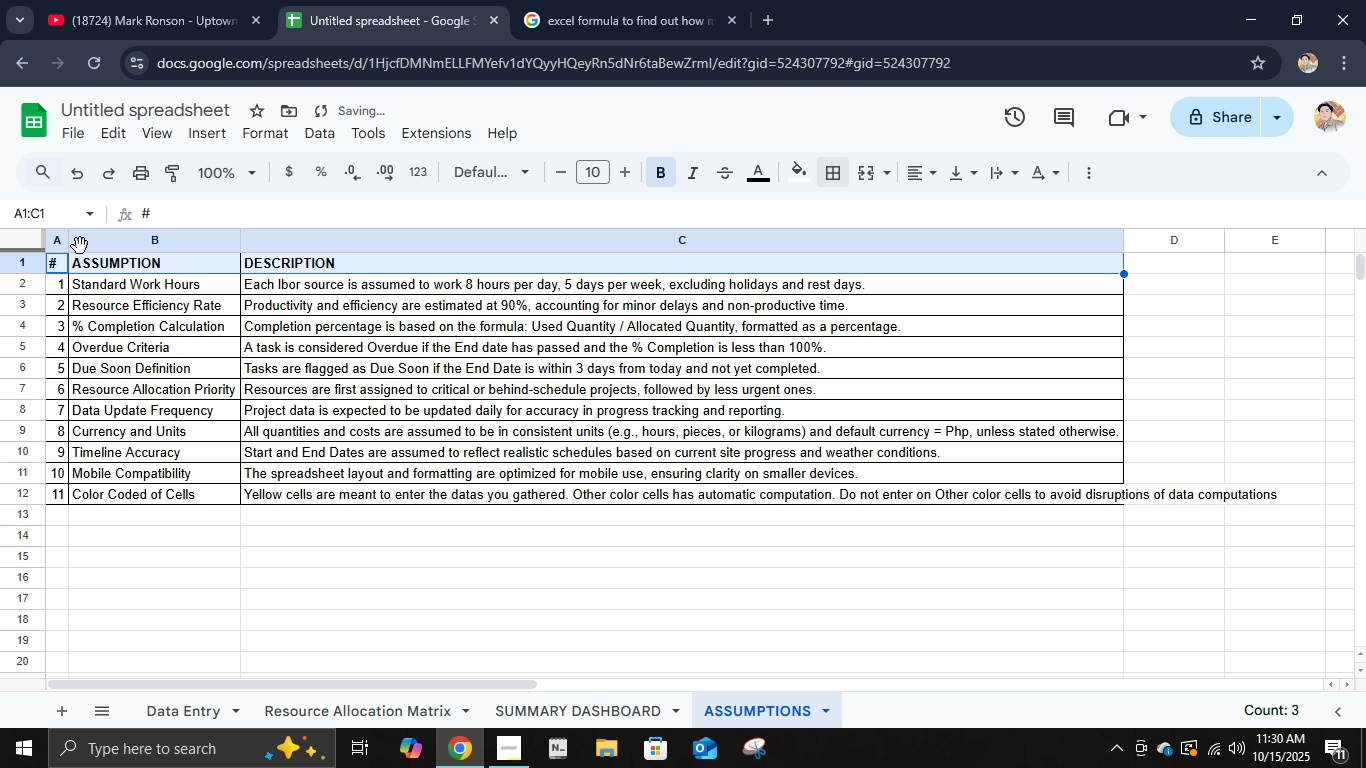 
key(Shift+ShiftLeft)
 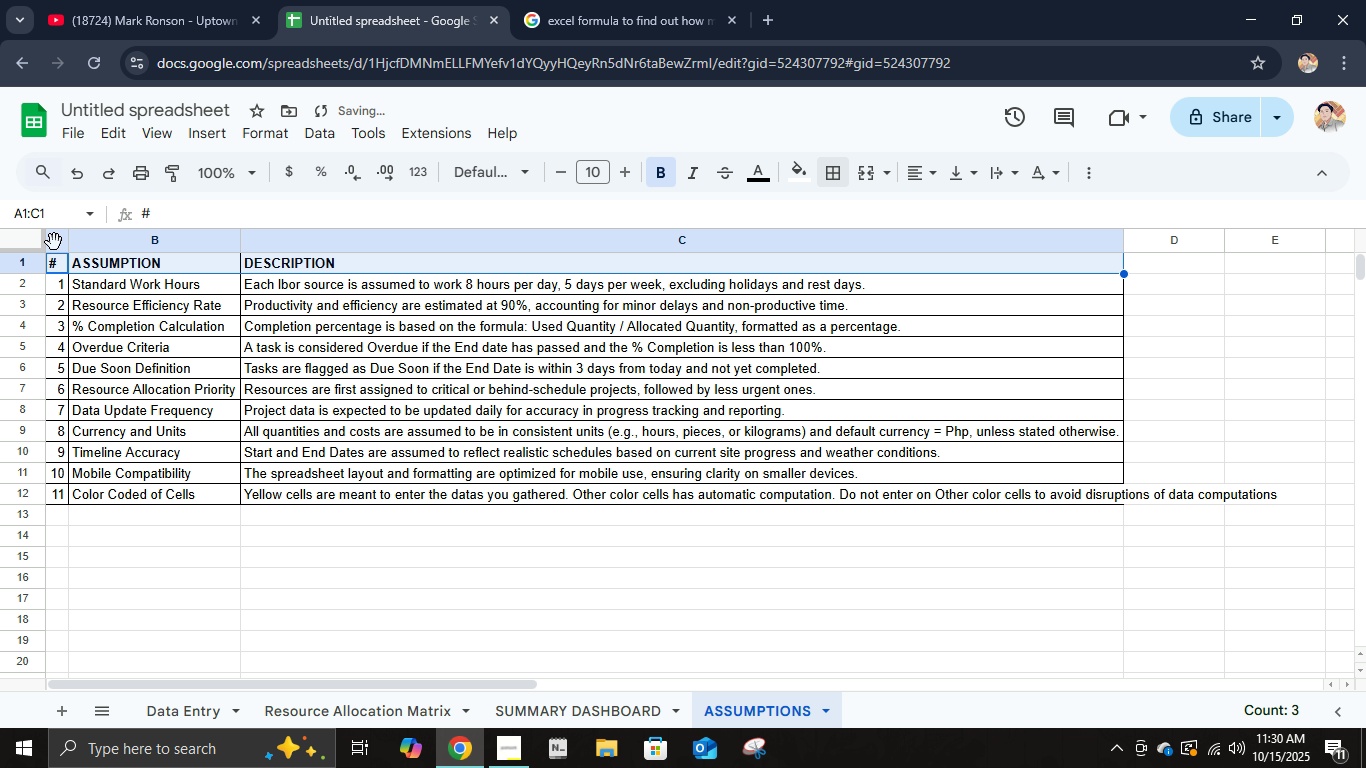 
left_click([54, 242])
 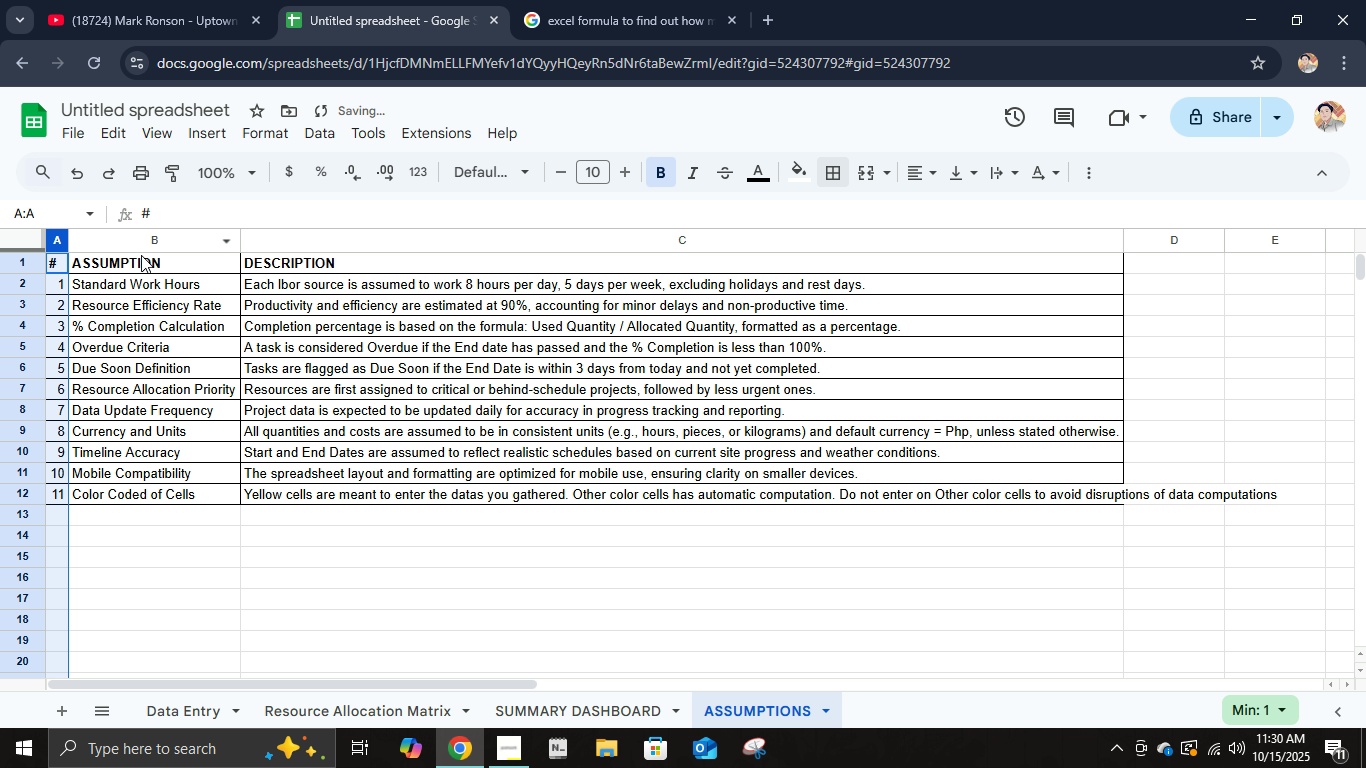 
hold_key(key=ShiftLeft, duration=1.01)
 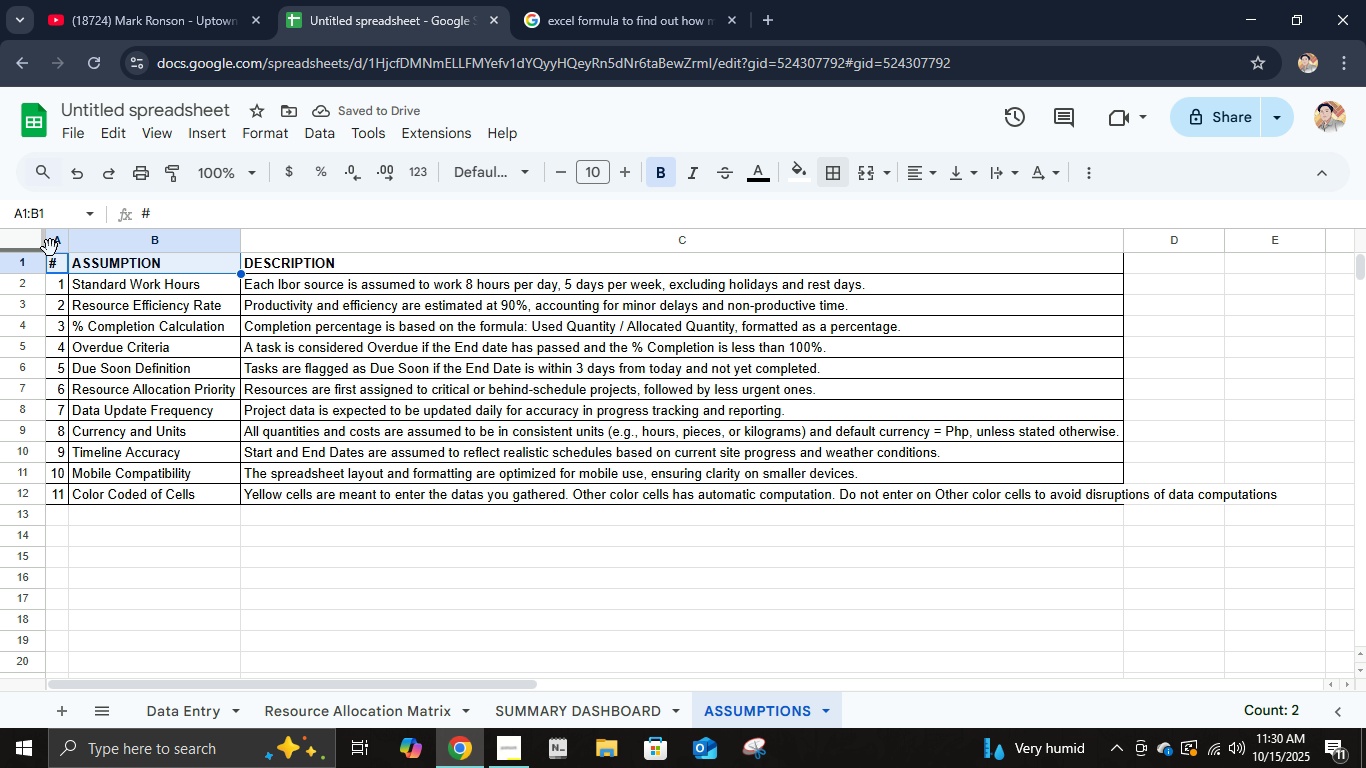 
left_click([50, 248])
 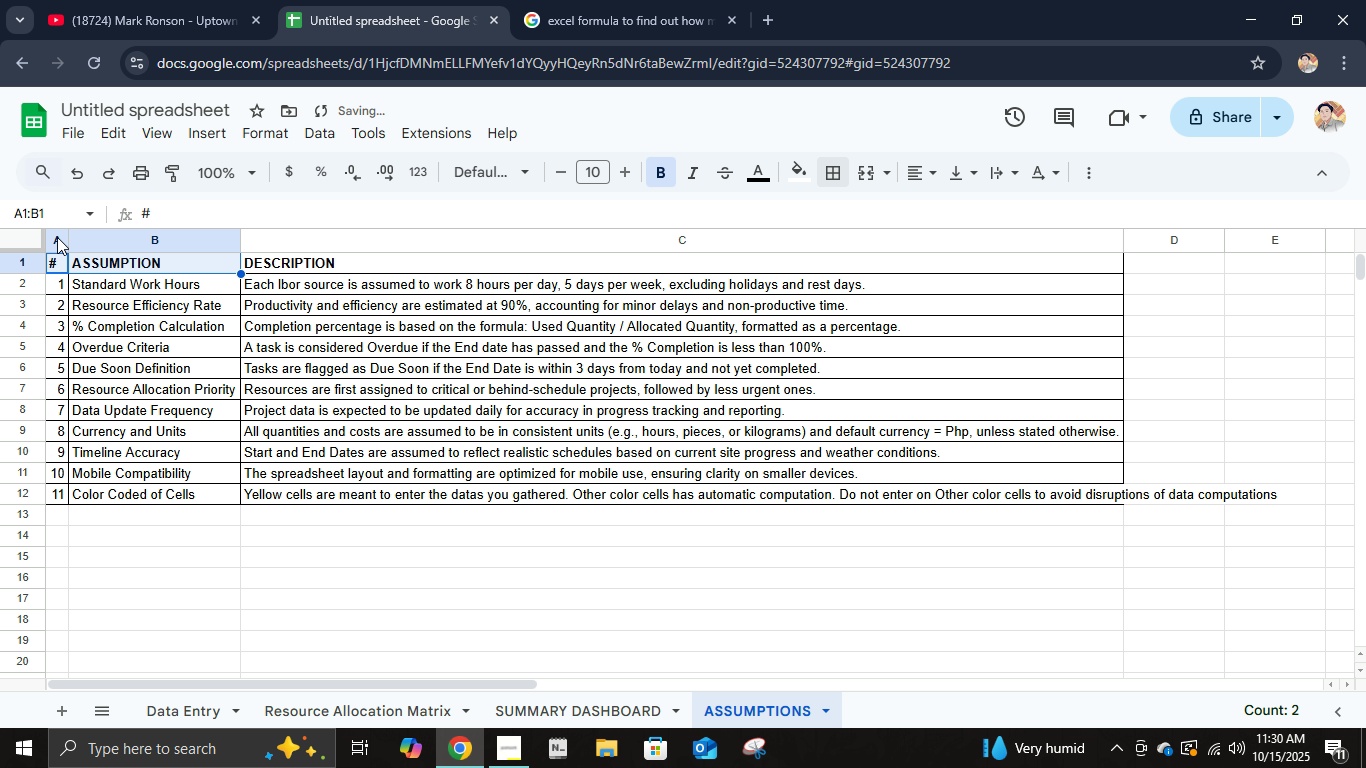 
left_click([57, 237])
 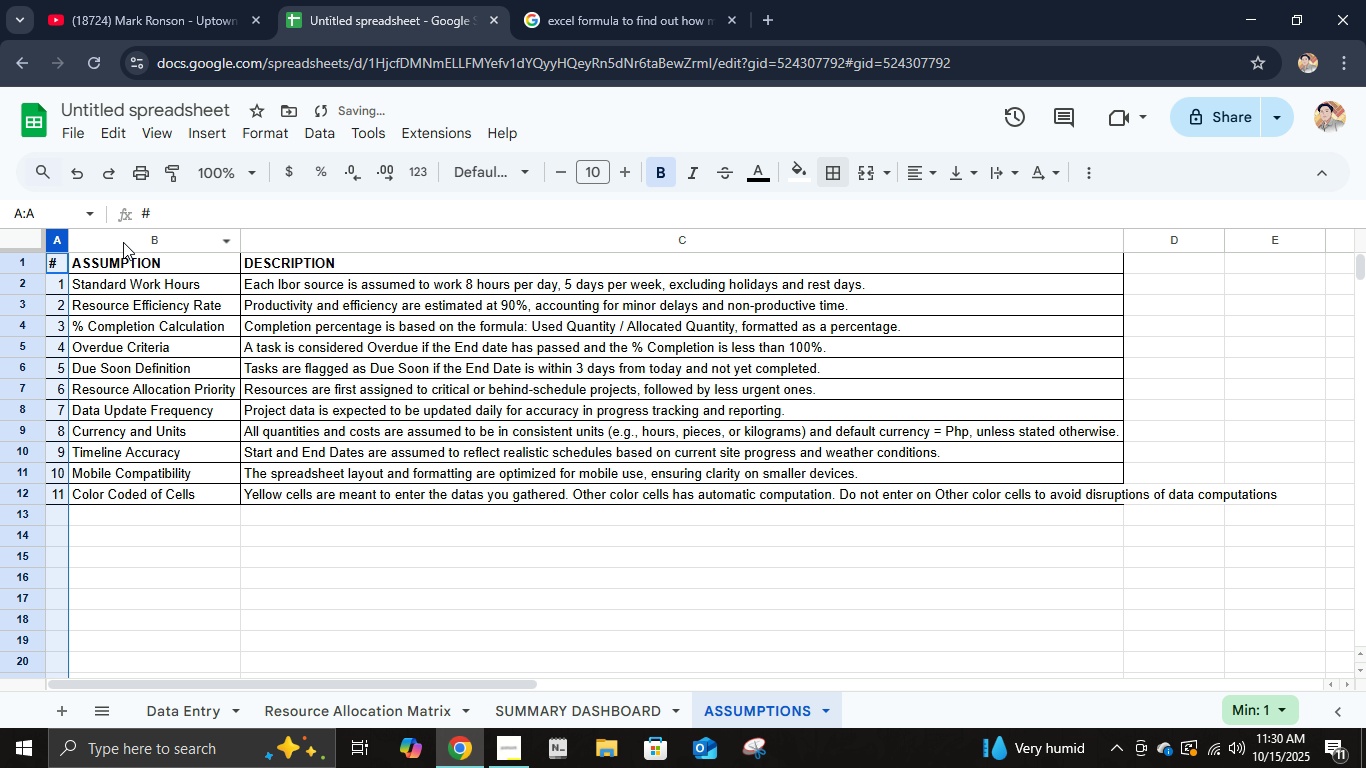 
hold_key(key=ShiftLeft, duration=1.25)
left_click([124, 242])
 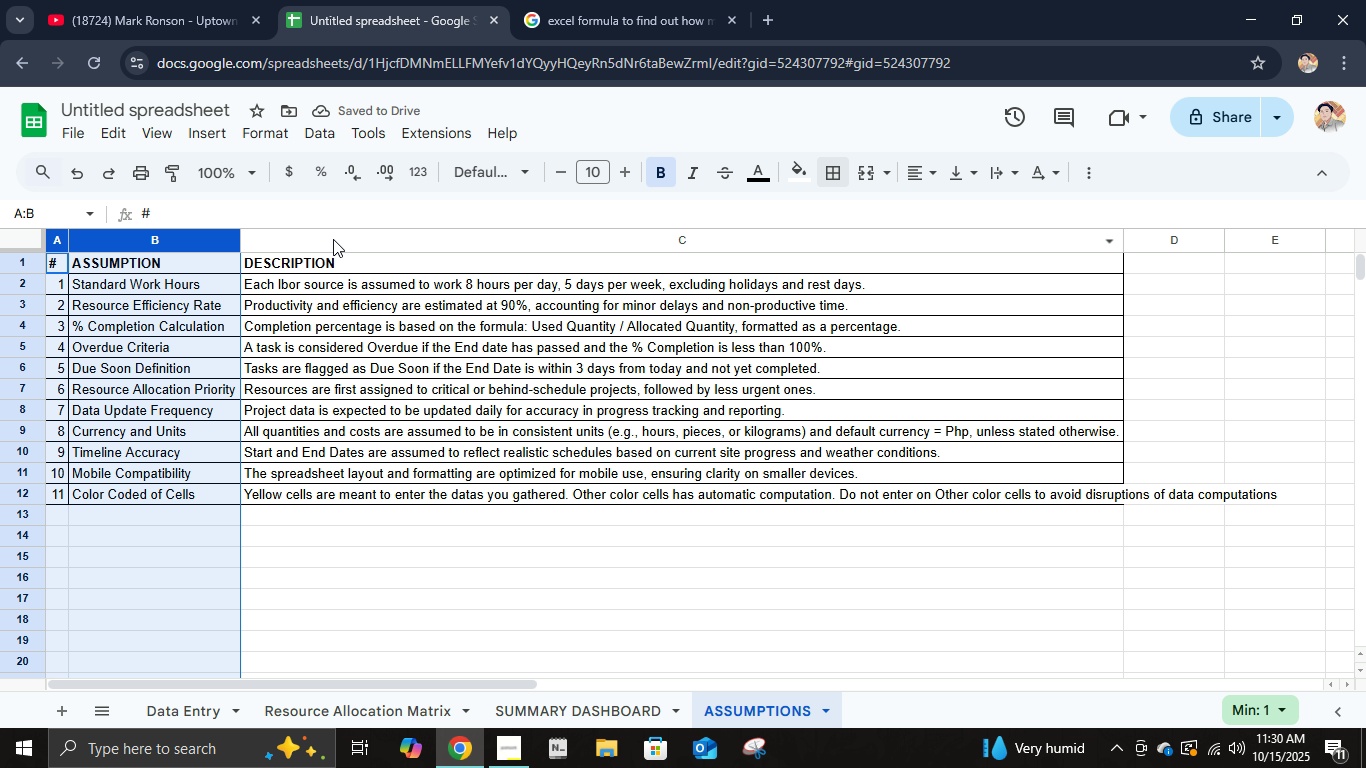 
left_click([333, 239])
 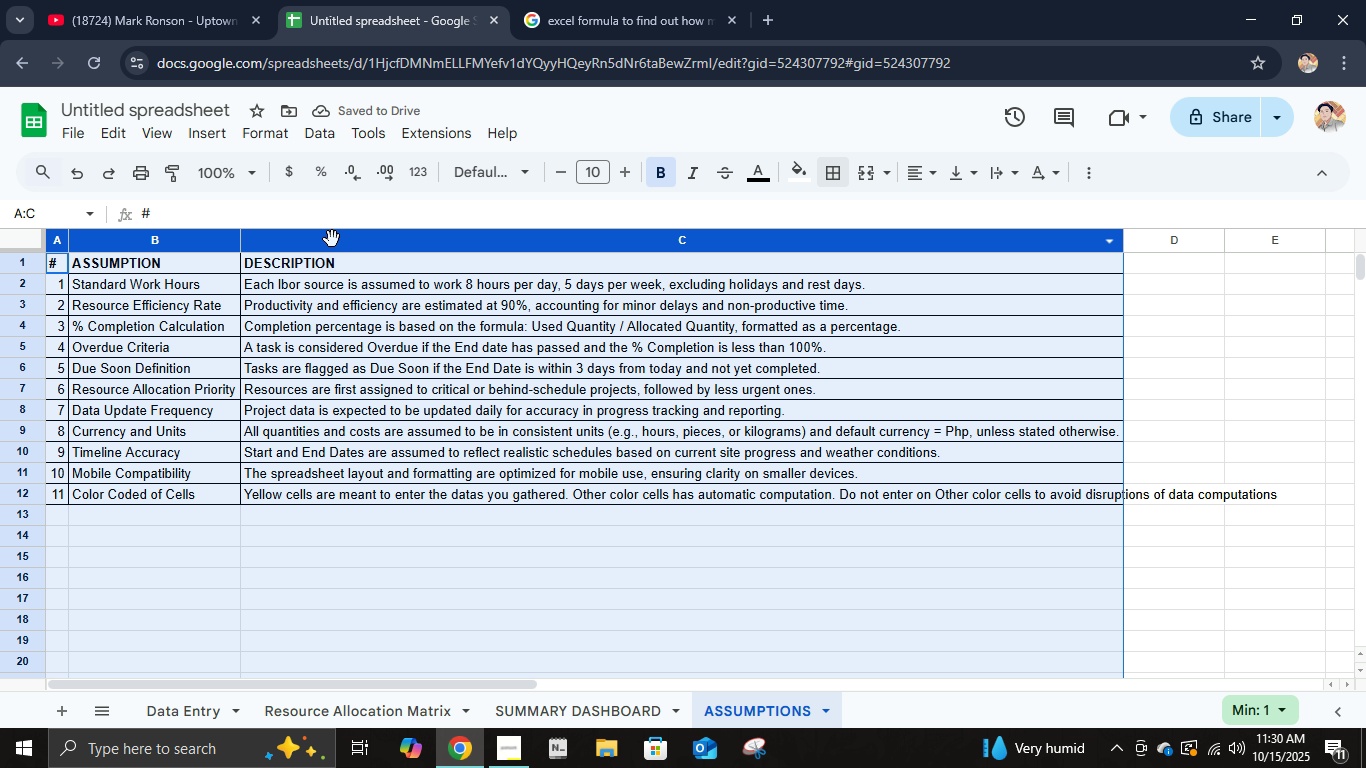 
right_click([332, 239])
 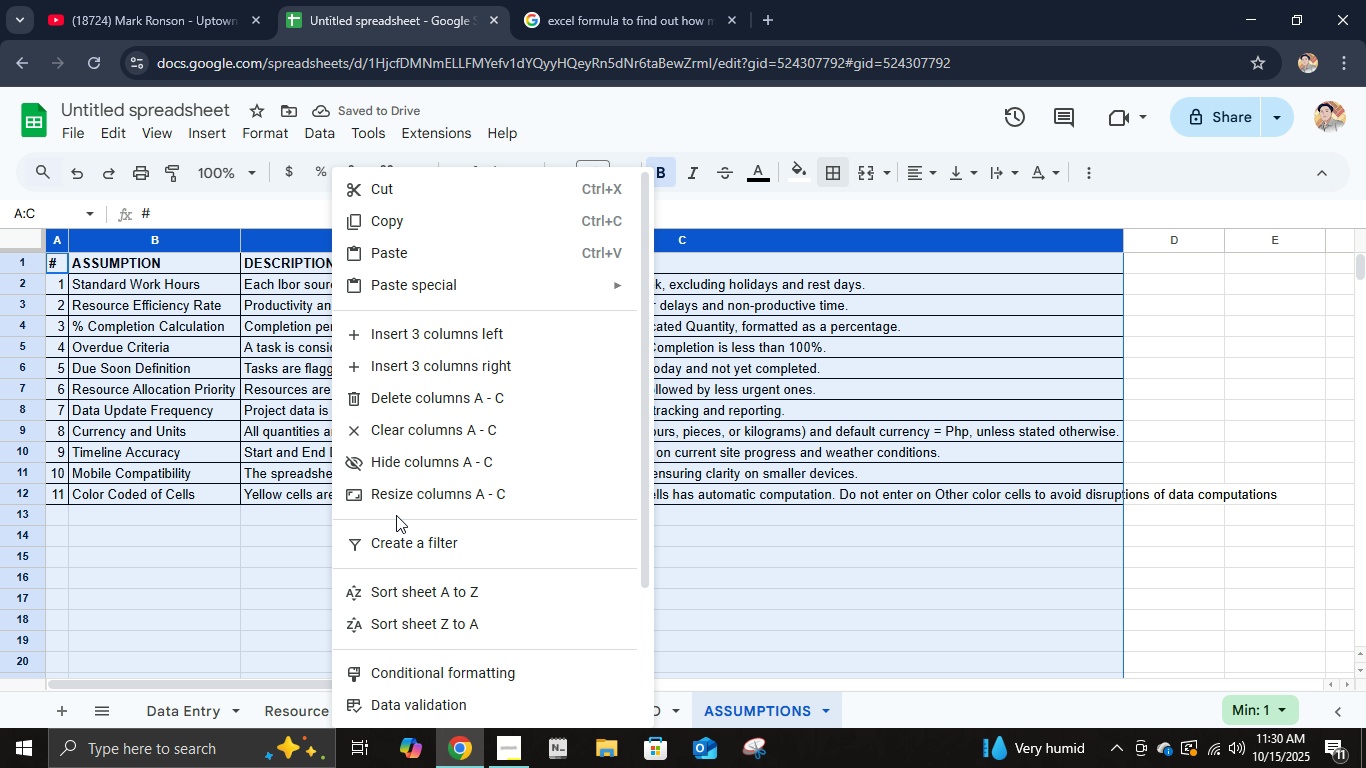 
left_click([390, 493])
 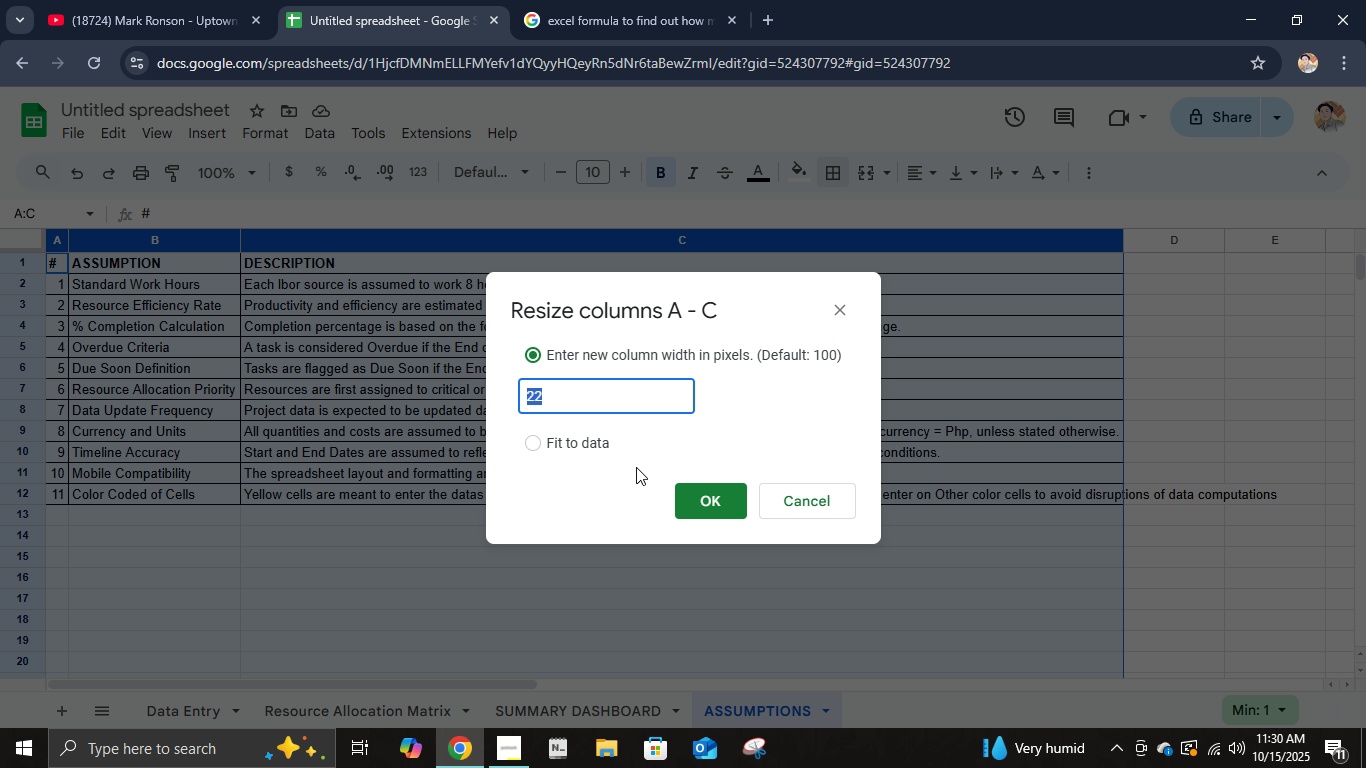 
left_click([610, 441])
 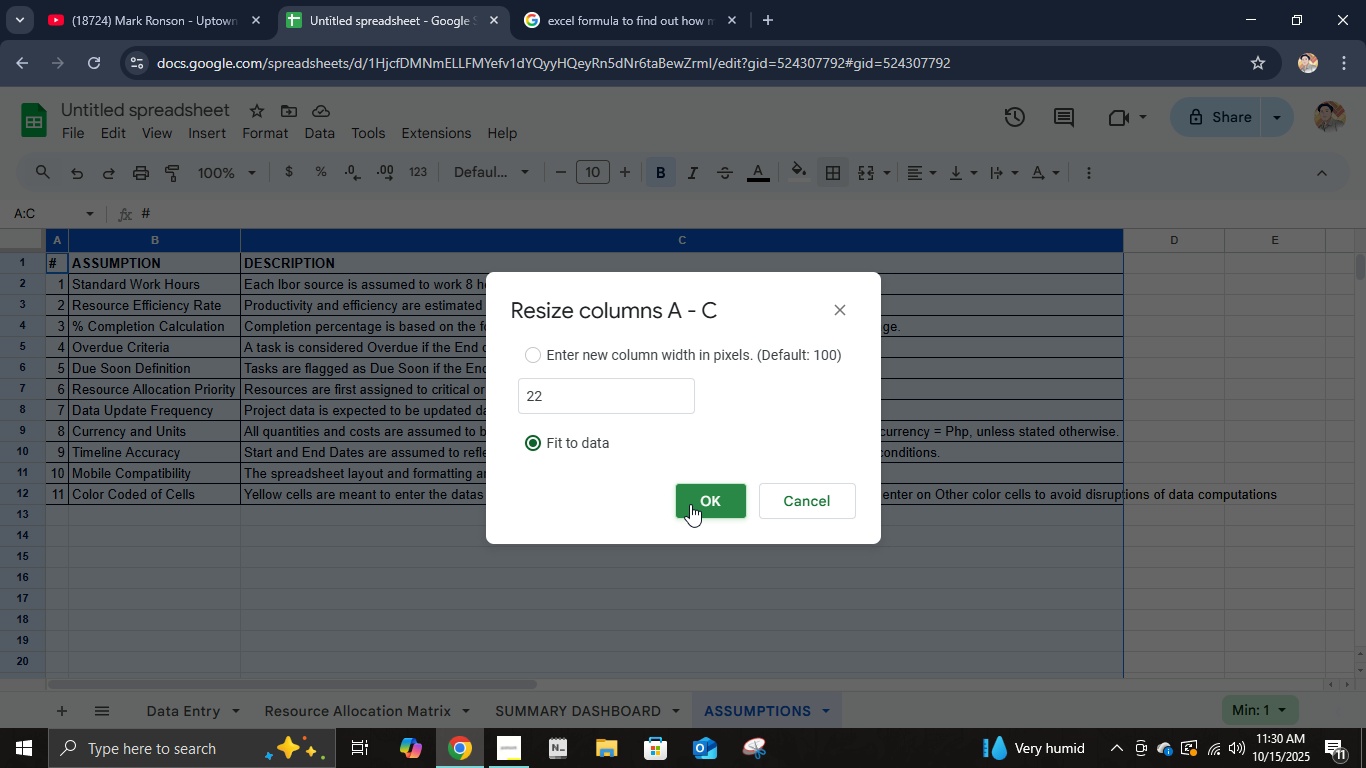 
left_click([691, 505])
 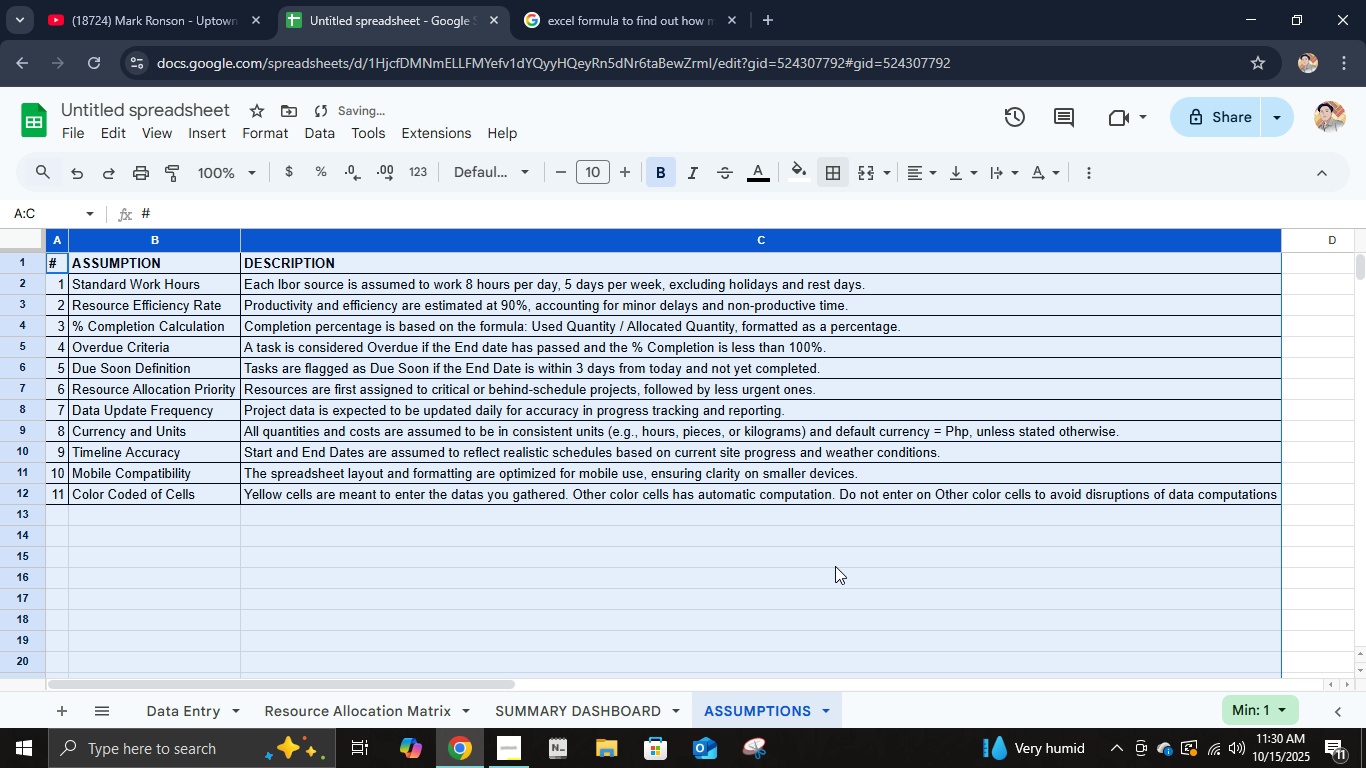 
left_click([835, 566])
 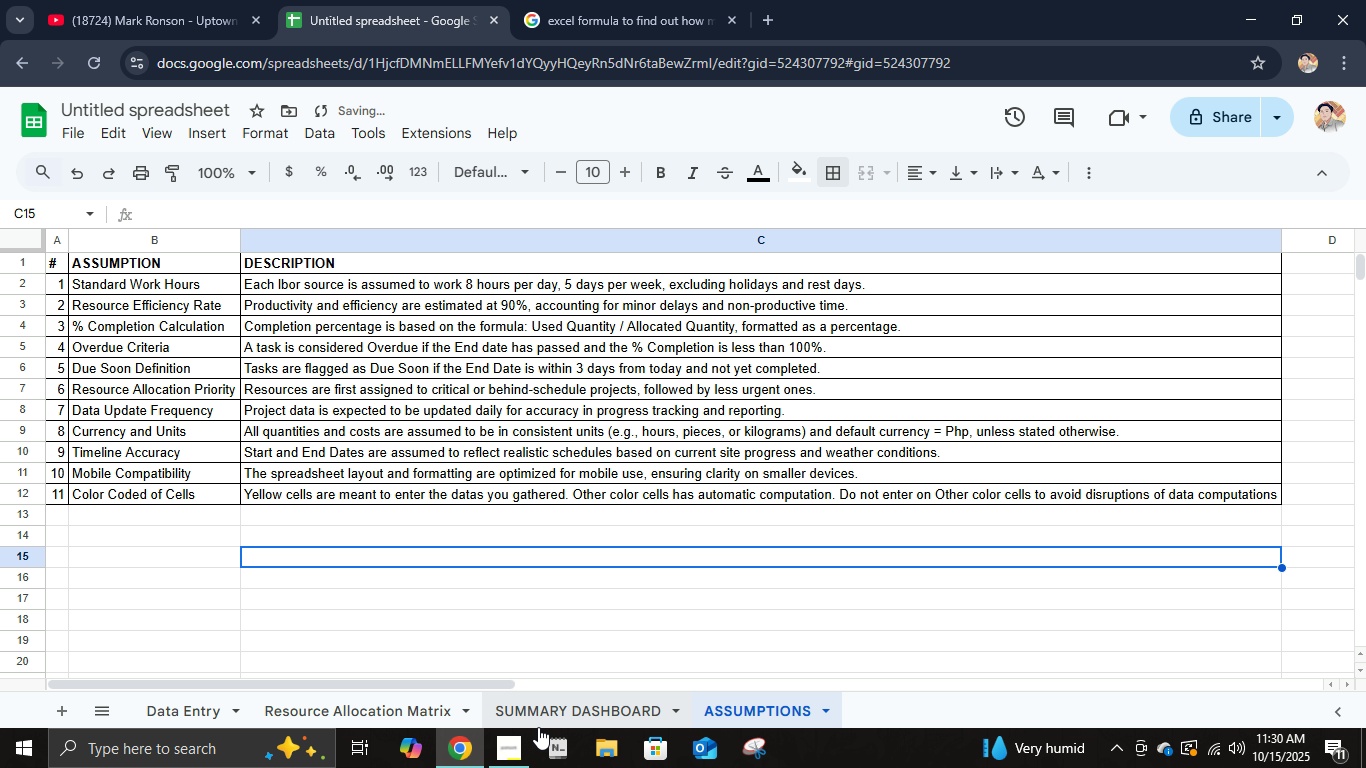 
left_click([538, 721])
 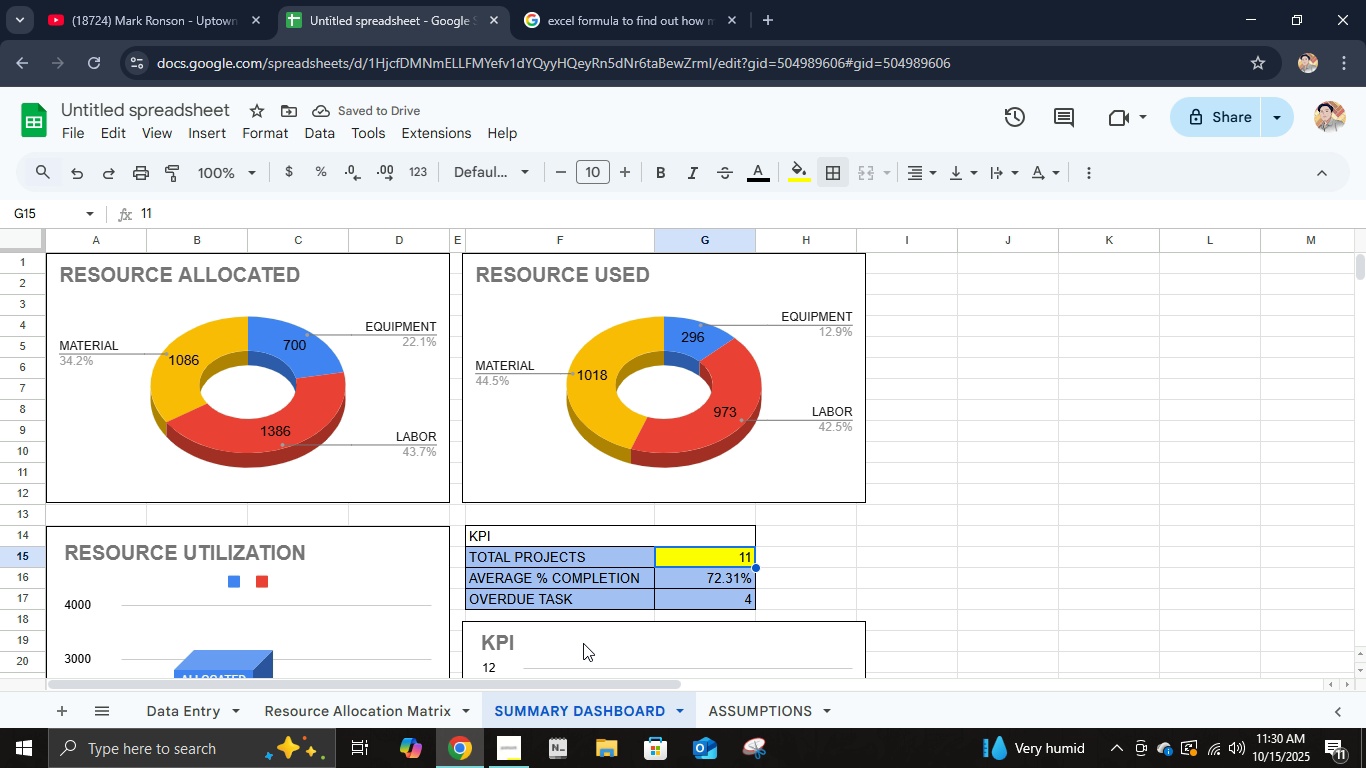 
scroll: coordinate [624, 583], scroll_direction: up, amount: 2.0
 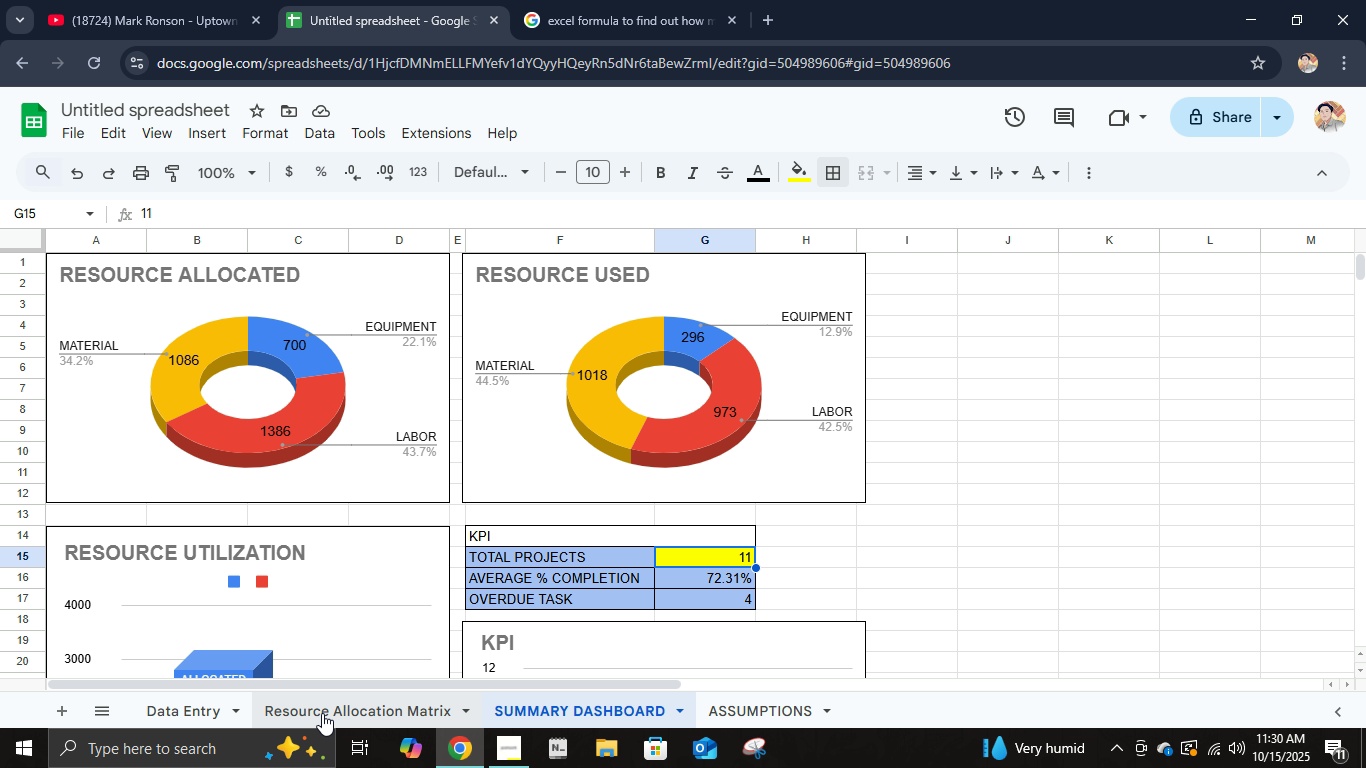 
left_click([322, 713])
 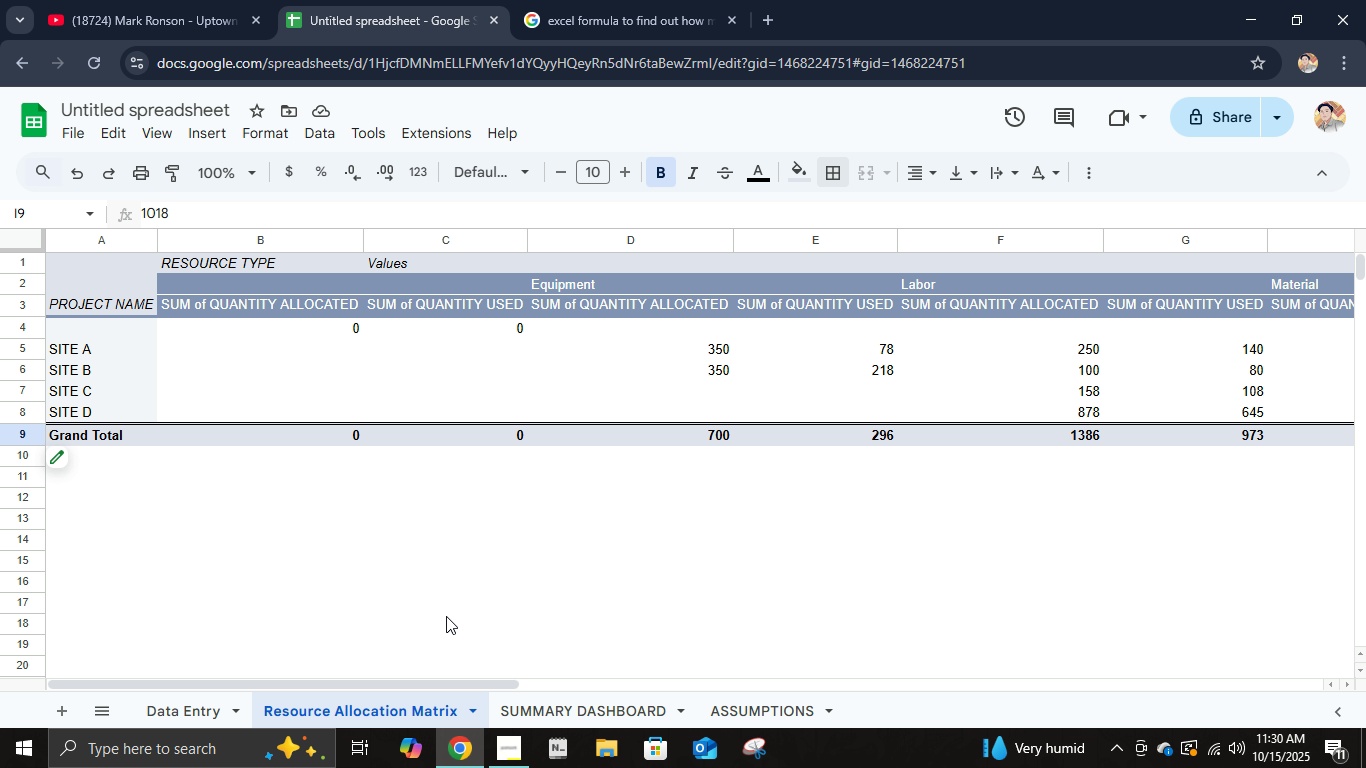 
scroll: coordinate [448, 617], scroll_direction: up, amount: 3.0
 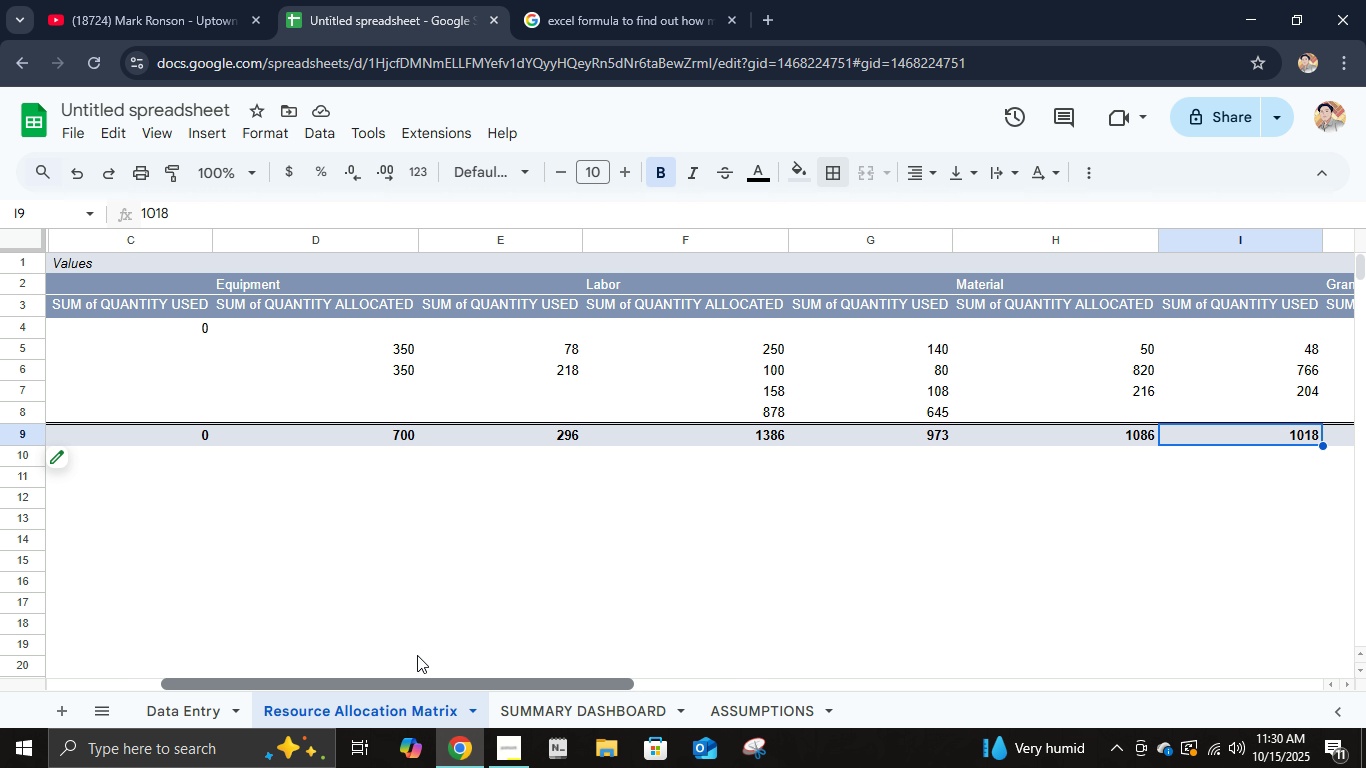 
left_click([200, 711])
 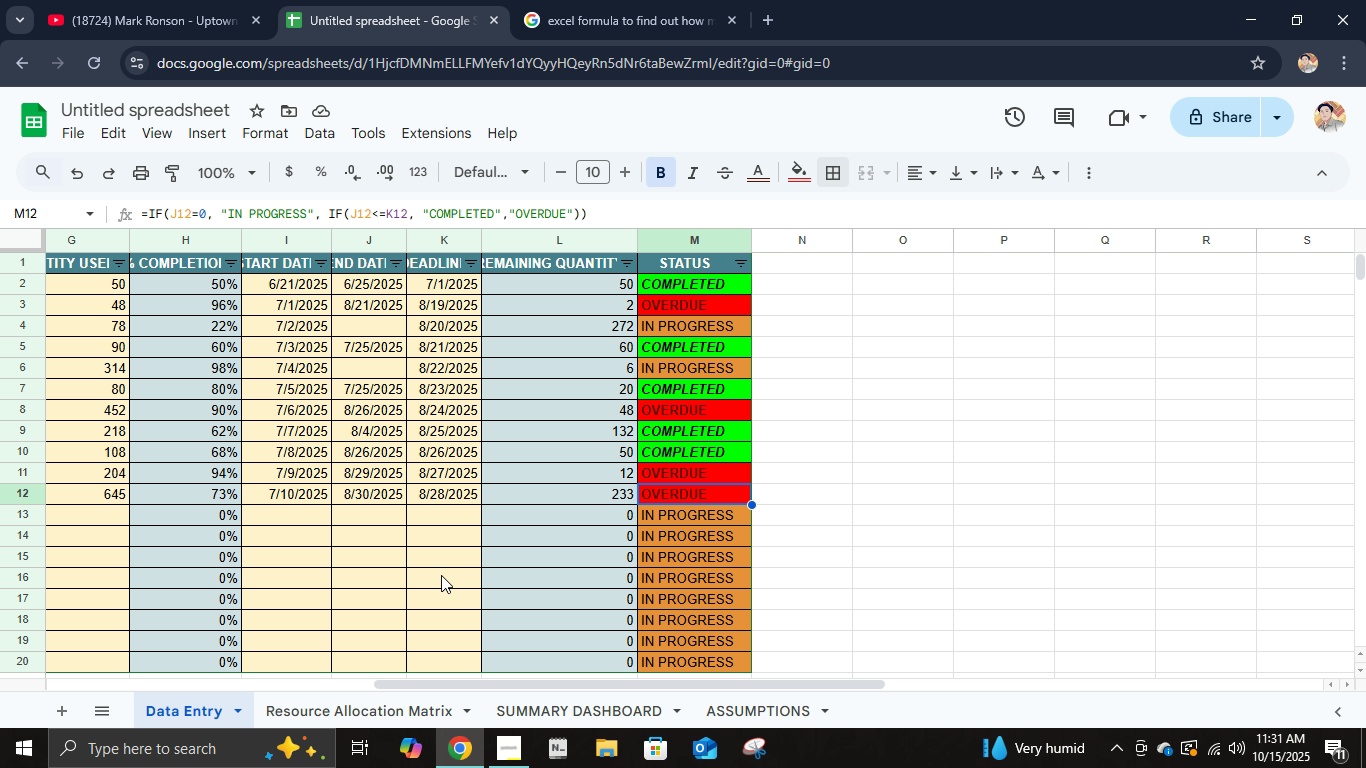 
scroll: coordinate [560, 643], scroll_direction: up, amount: 2.0
 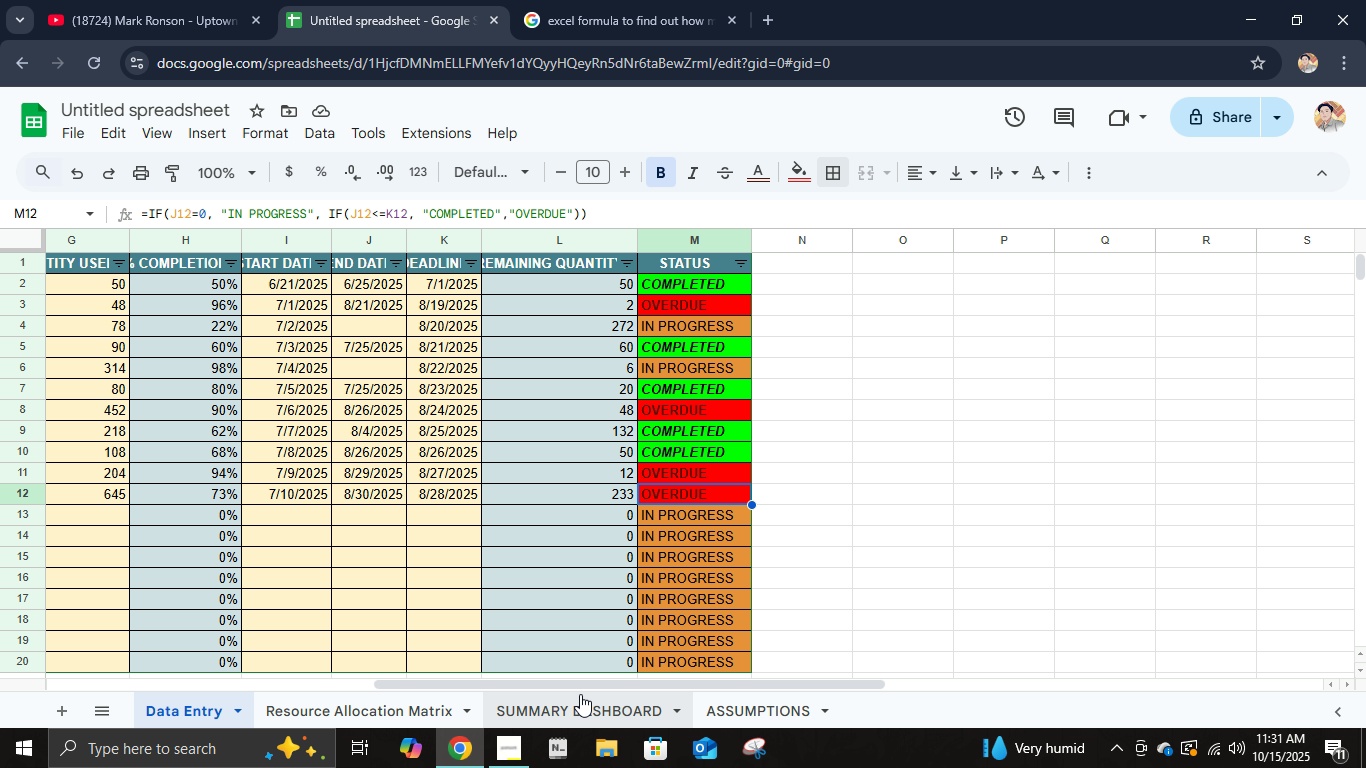 
left_click([580, 694])
 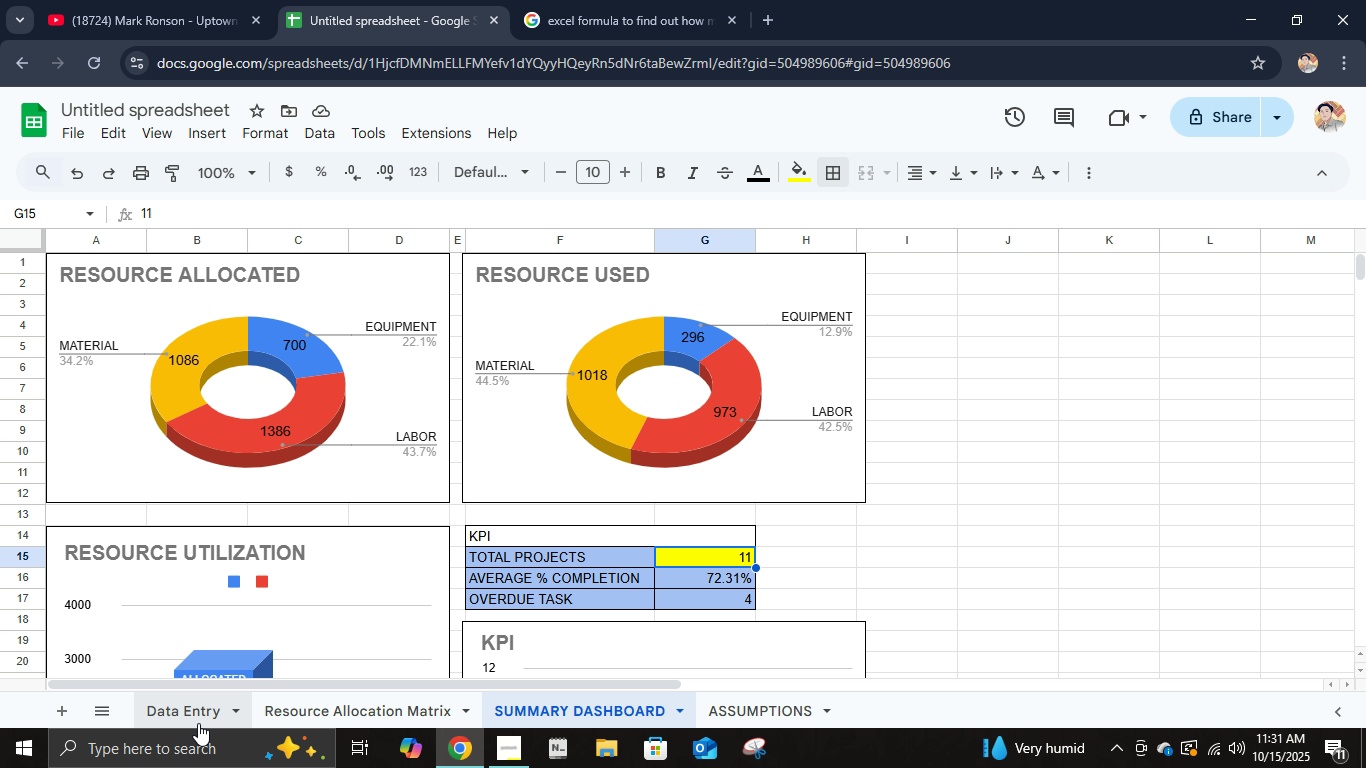 
left_click([189, 714])
 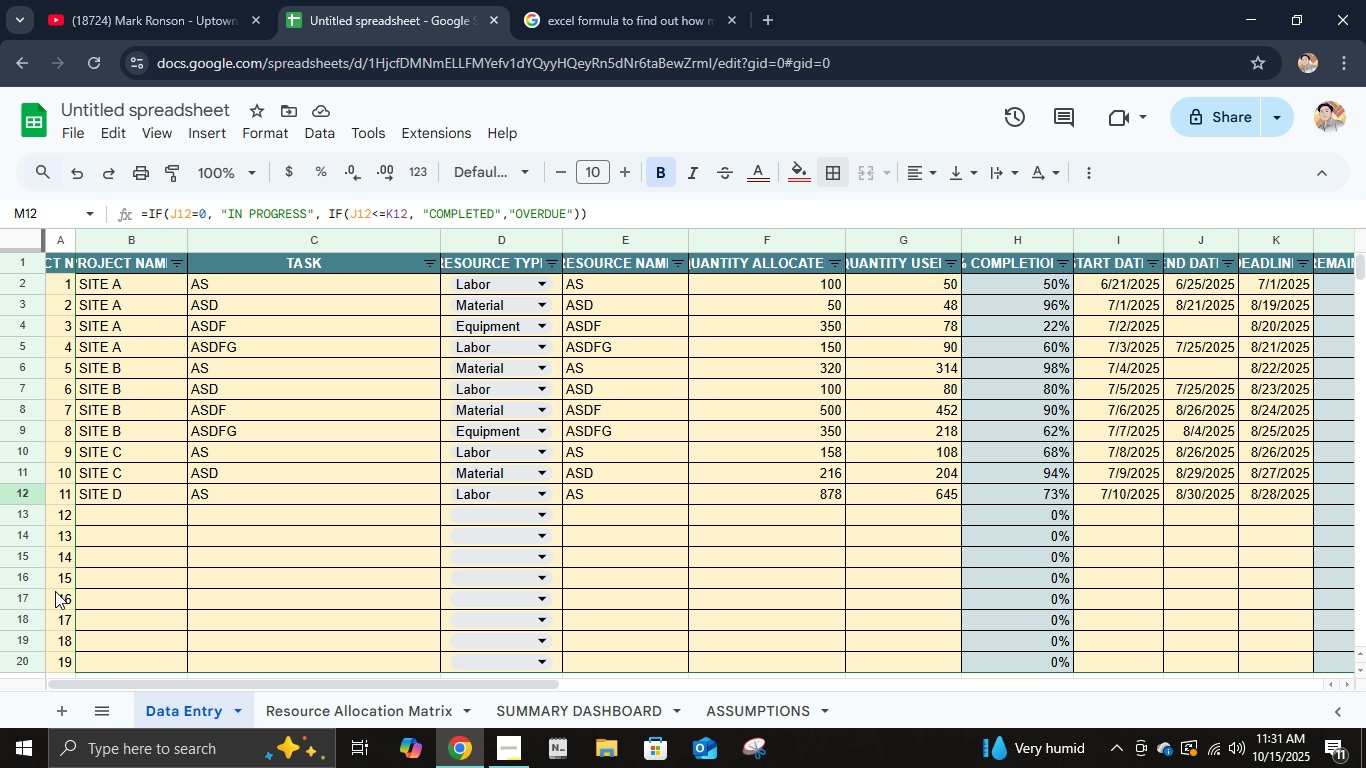 
left_click([131, 105])
 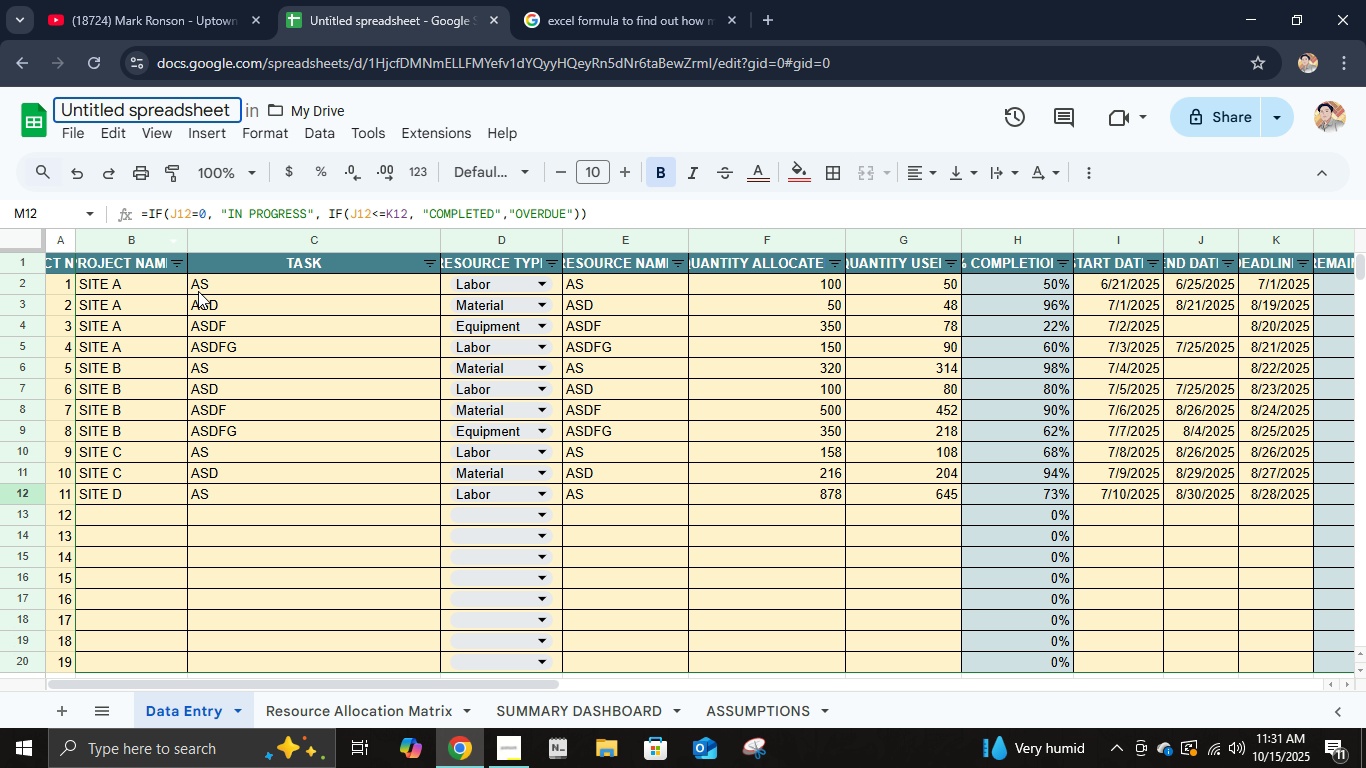 
key(Control+A)
 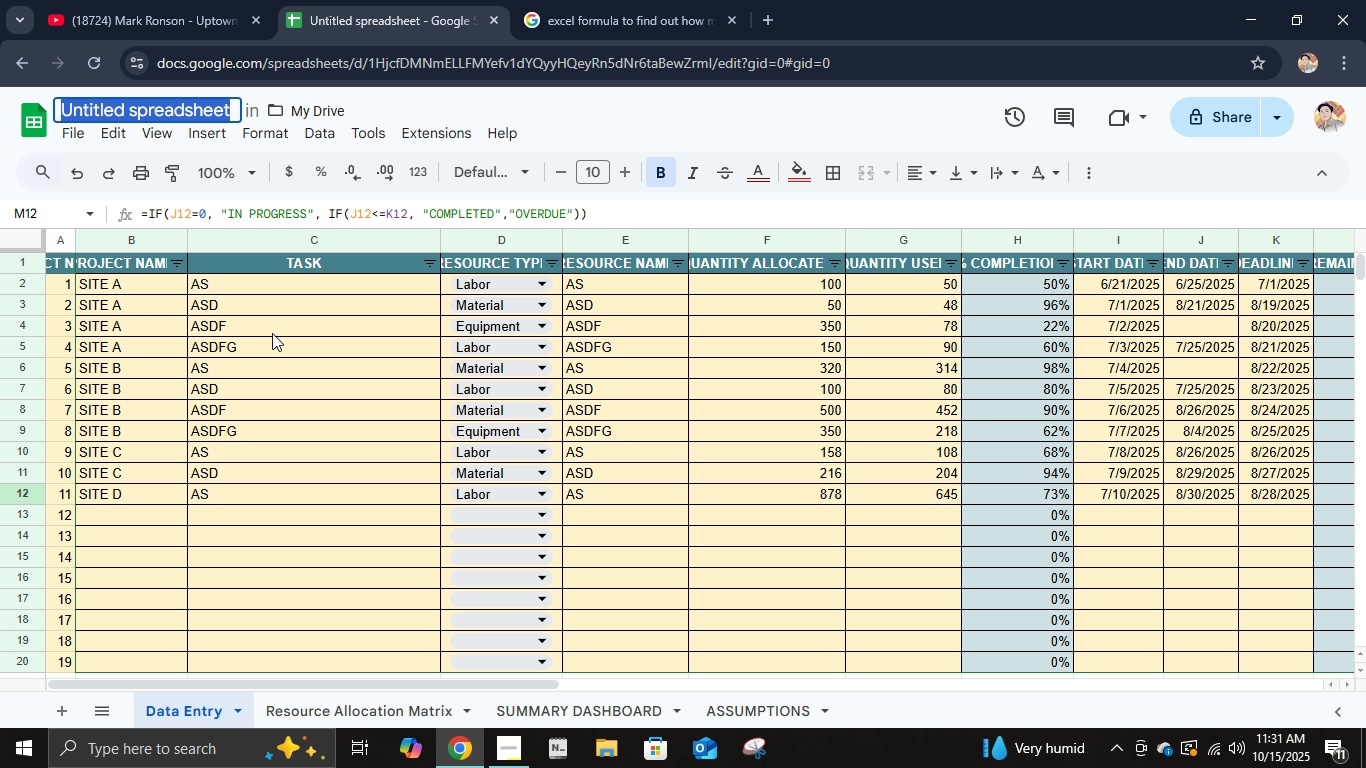 
type(Resource Allocation)
 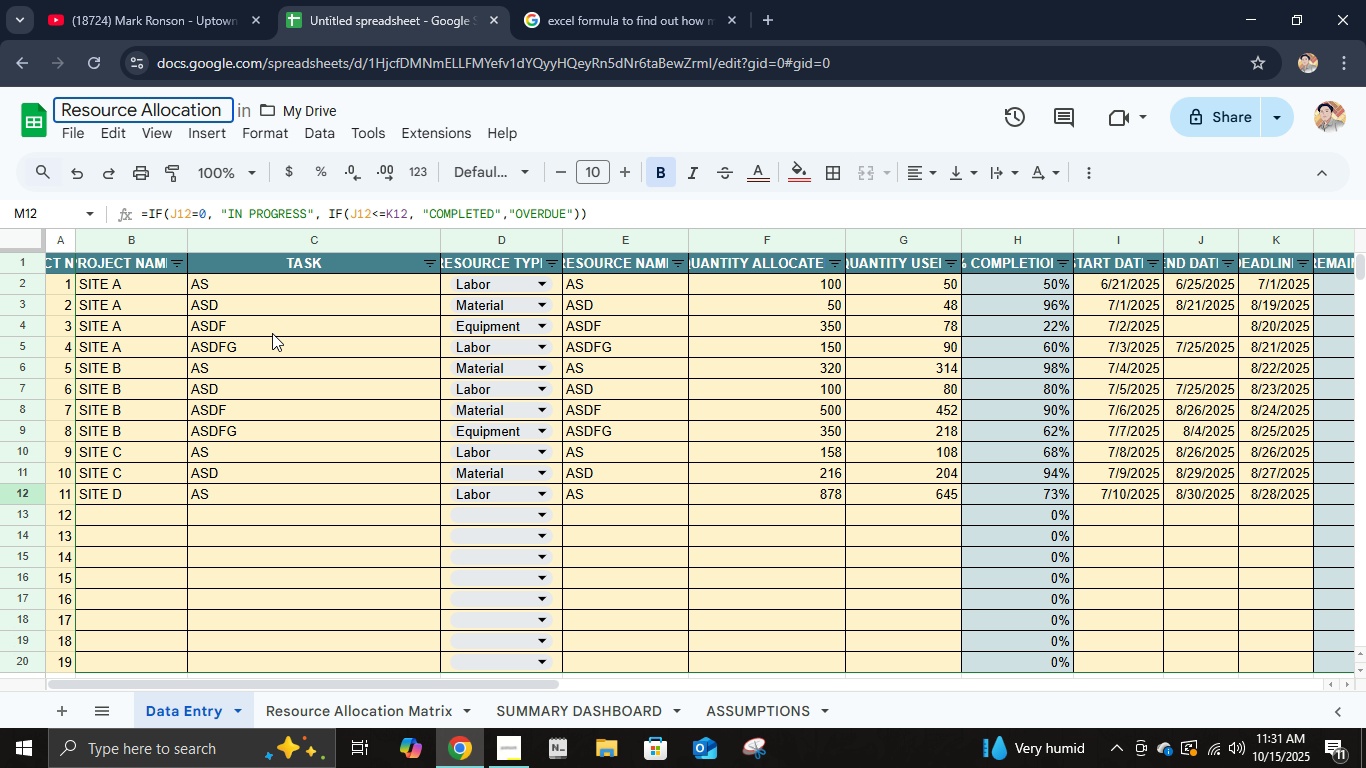 
left_click([285, 111])
 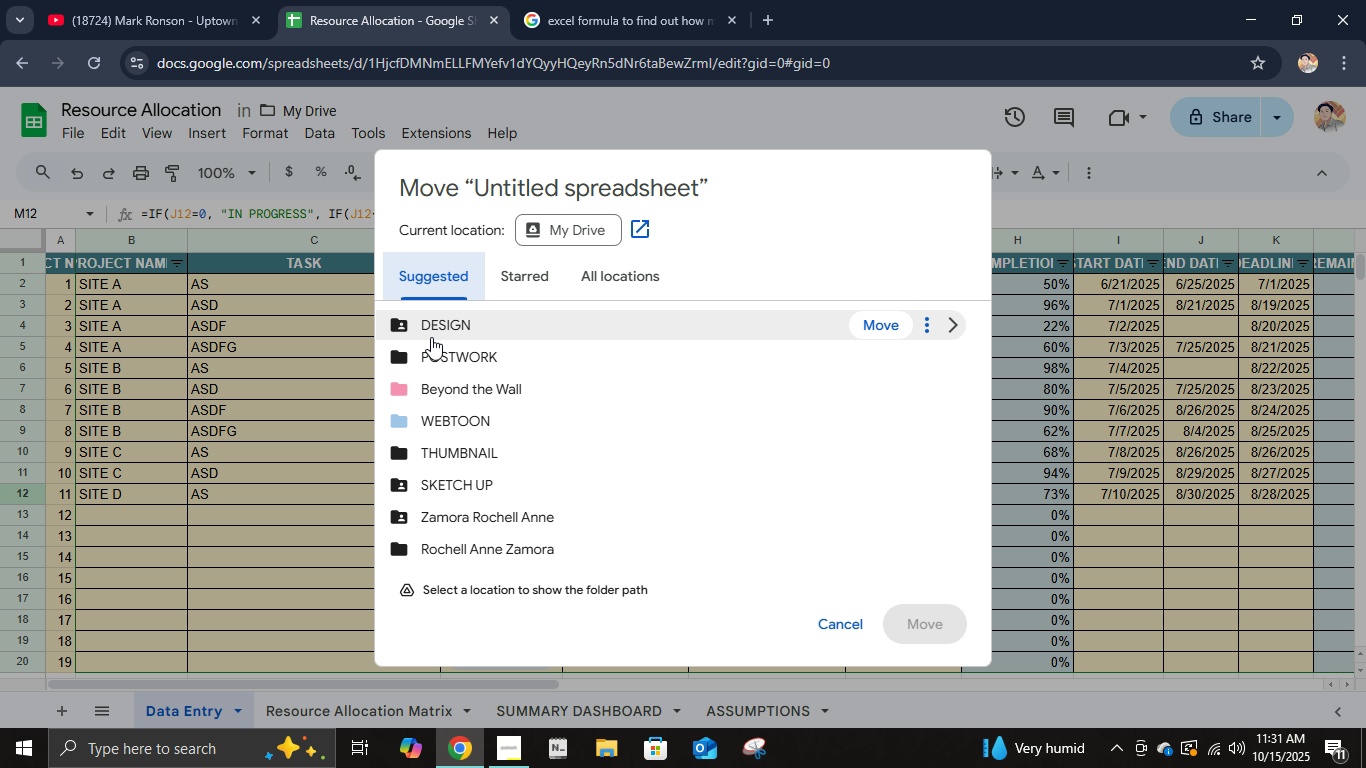 
left_click([449, 360])
 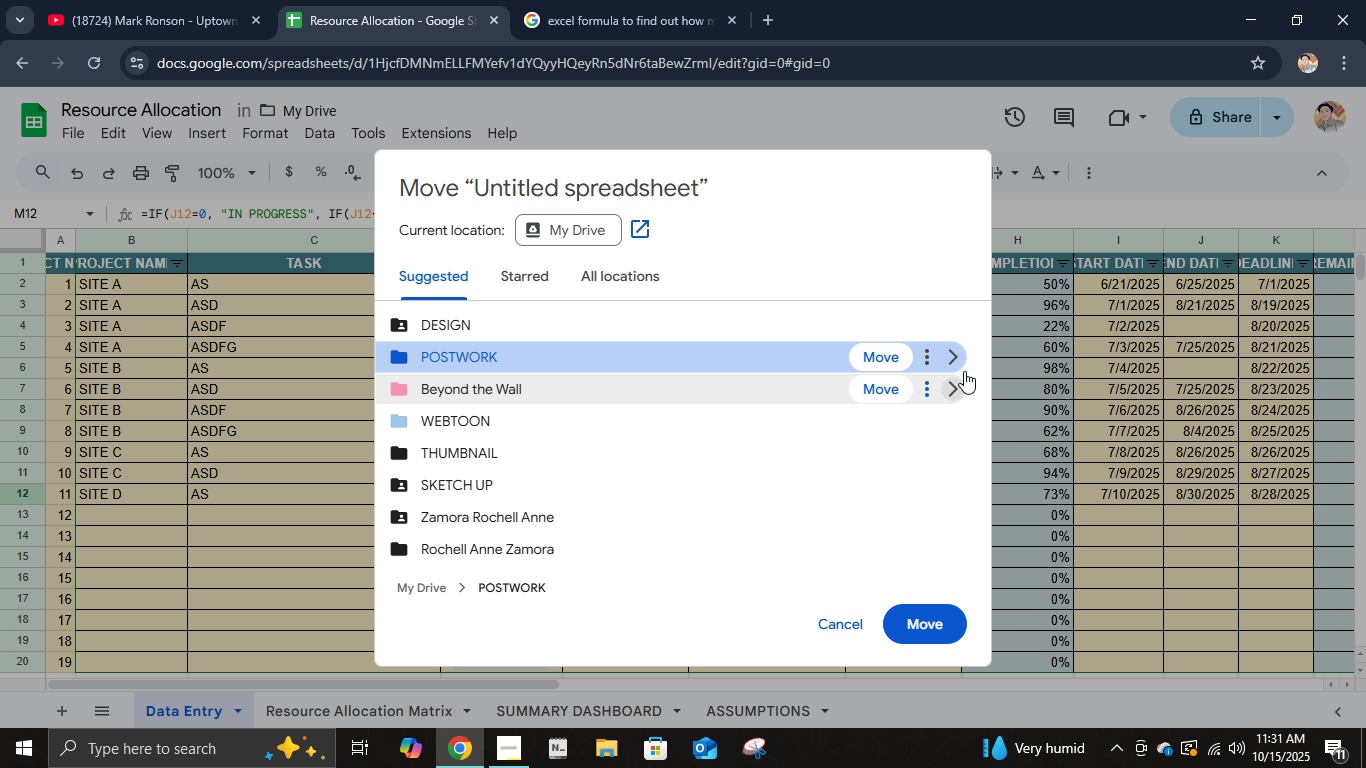 
left_click([957, 364])
 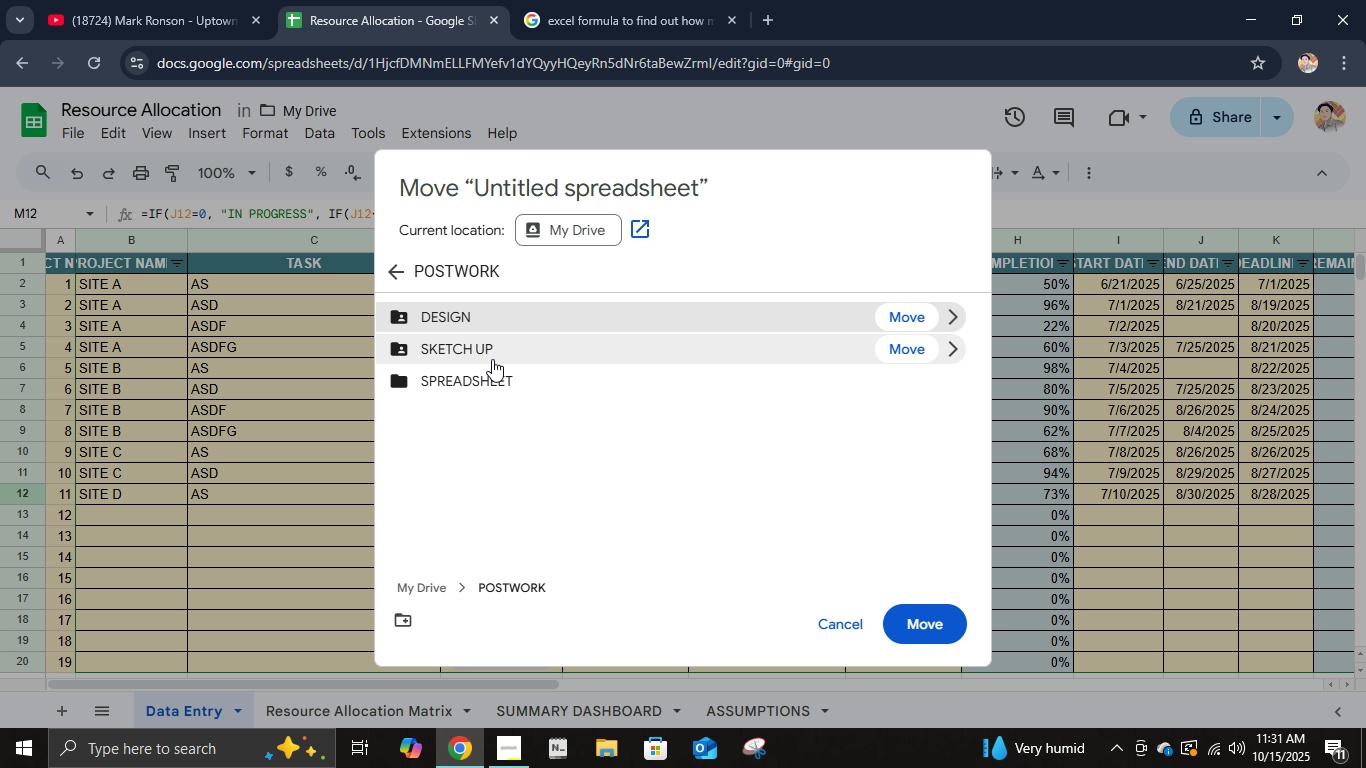 
left_click([479, 386])
 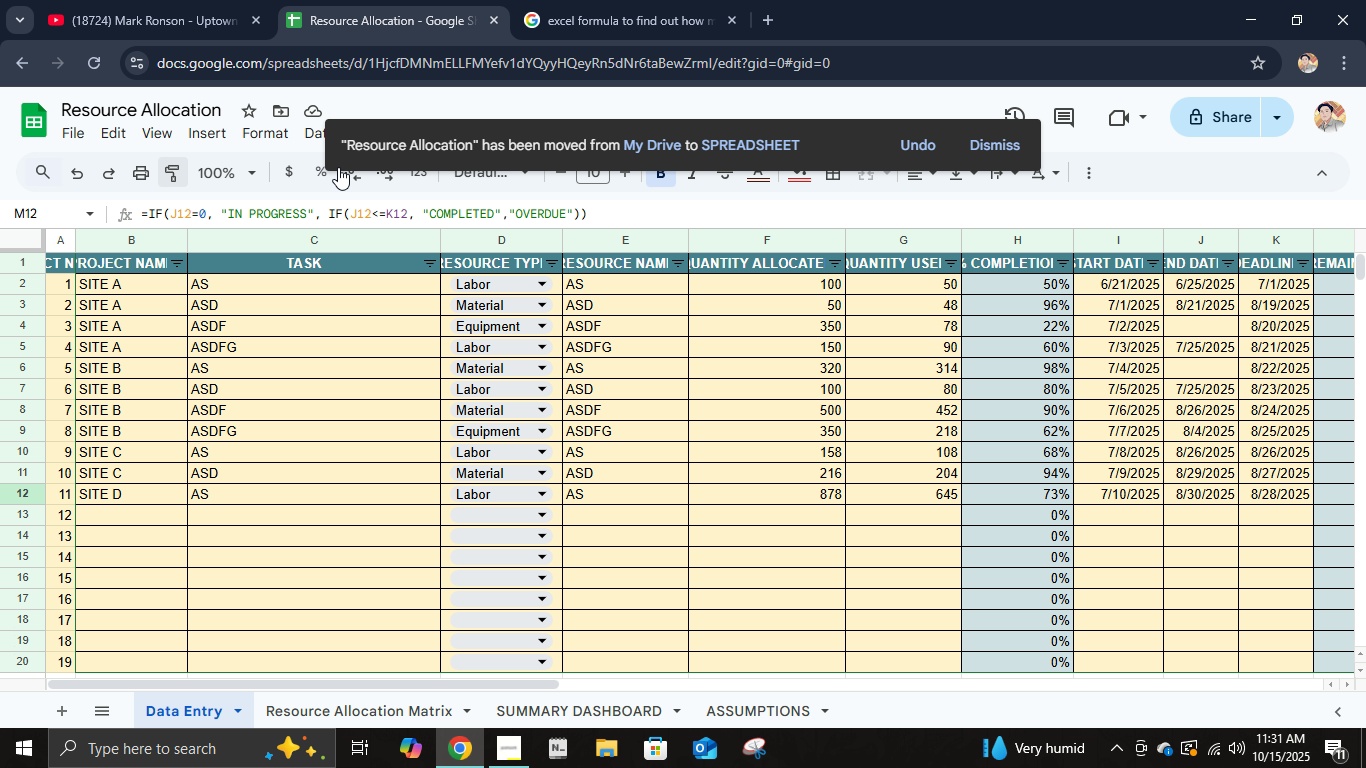 
wait(6.13)
 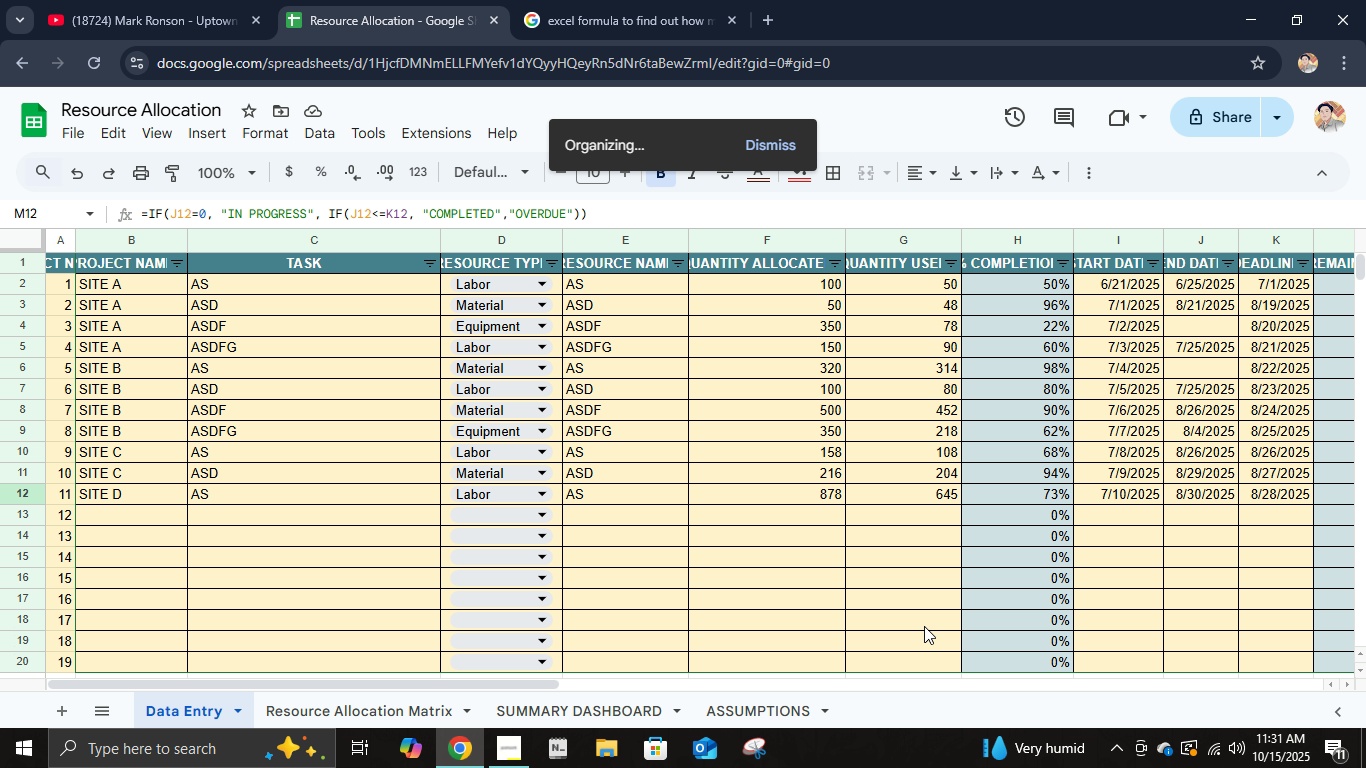 
left_click([1271, 119])
 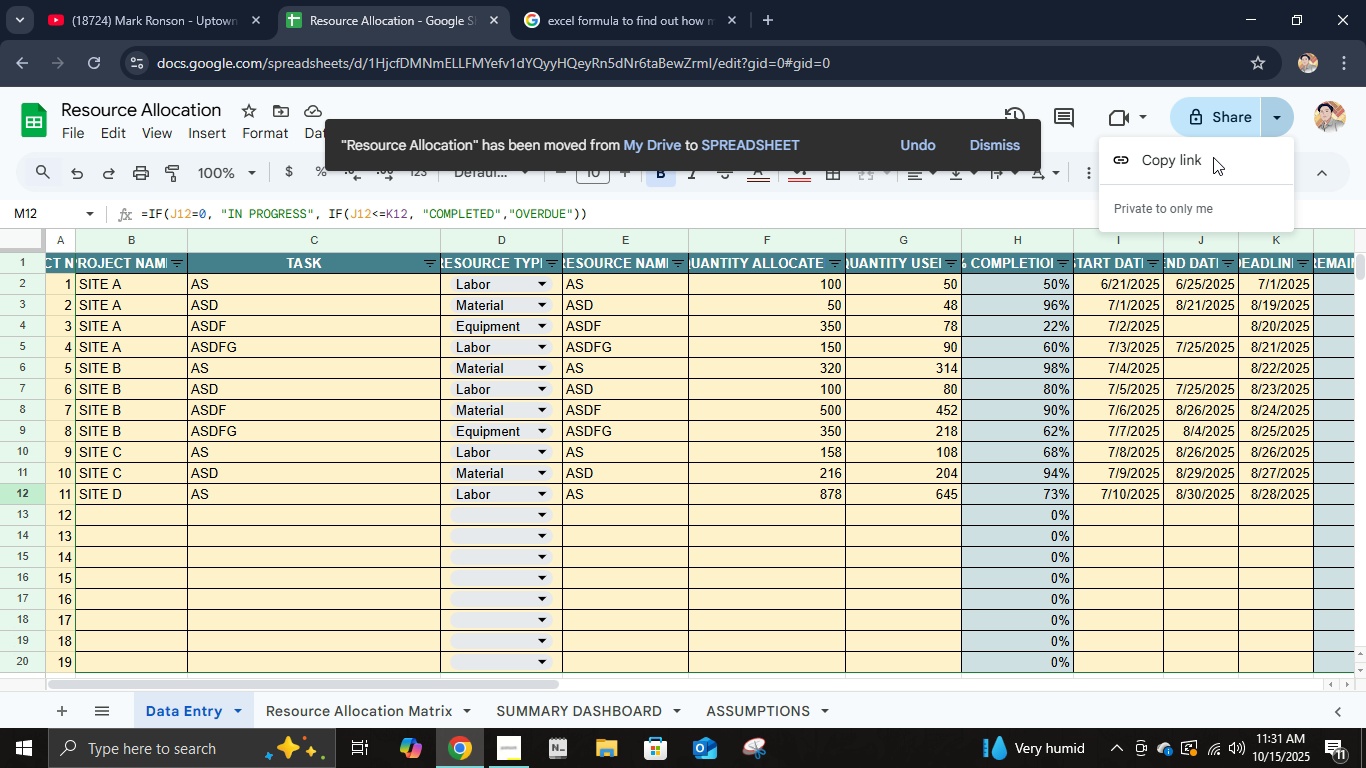 
double_click([1213, 133])
 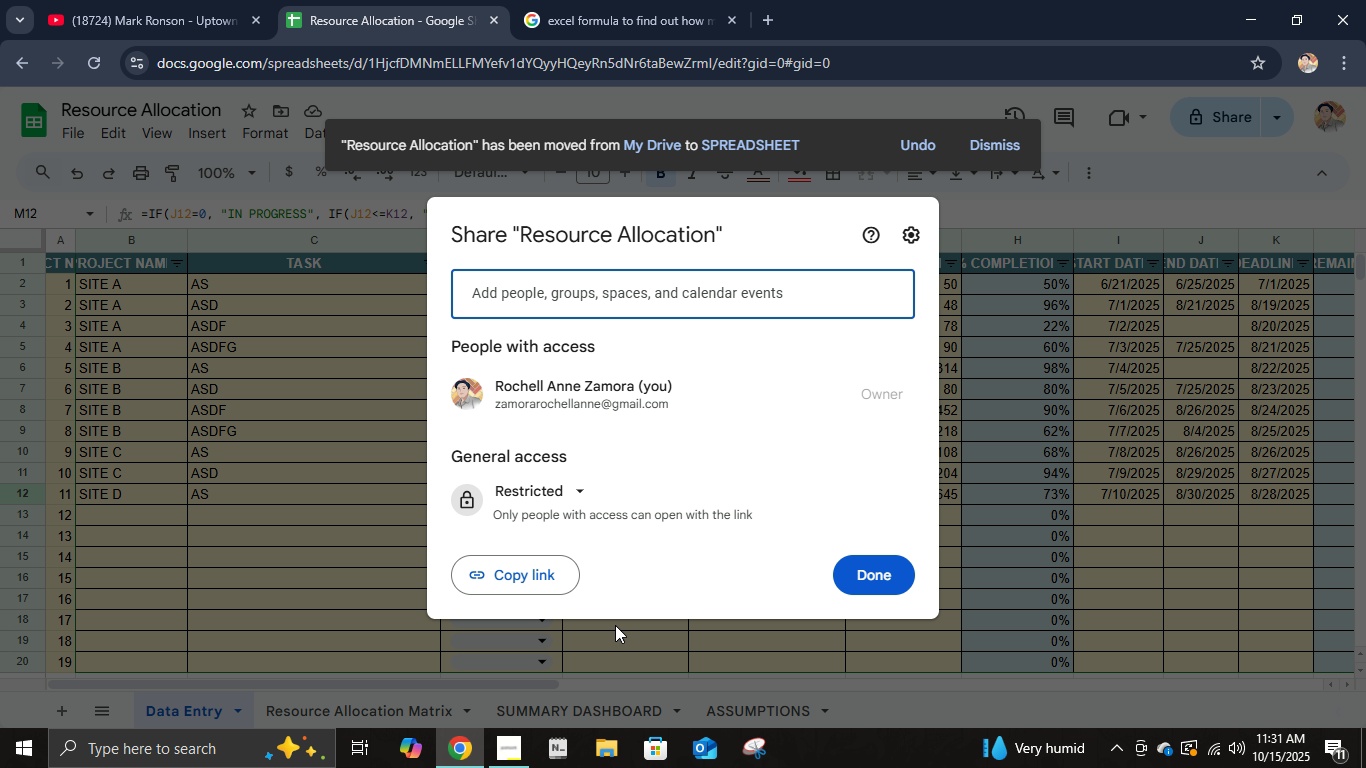 
left_click([565, 493])
 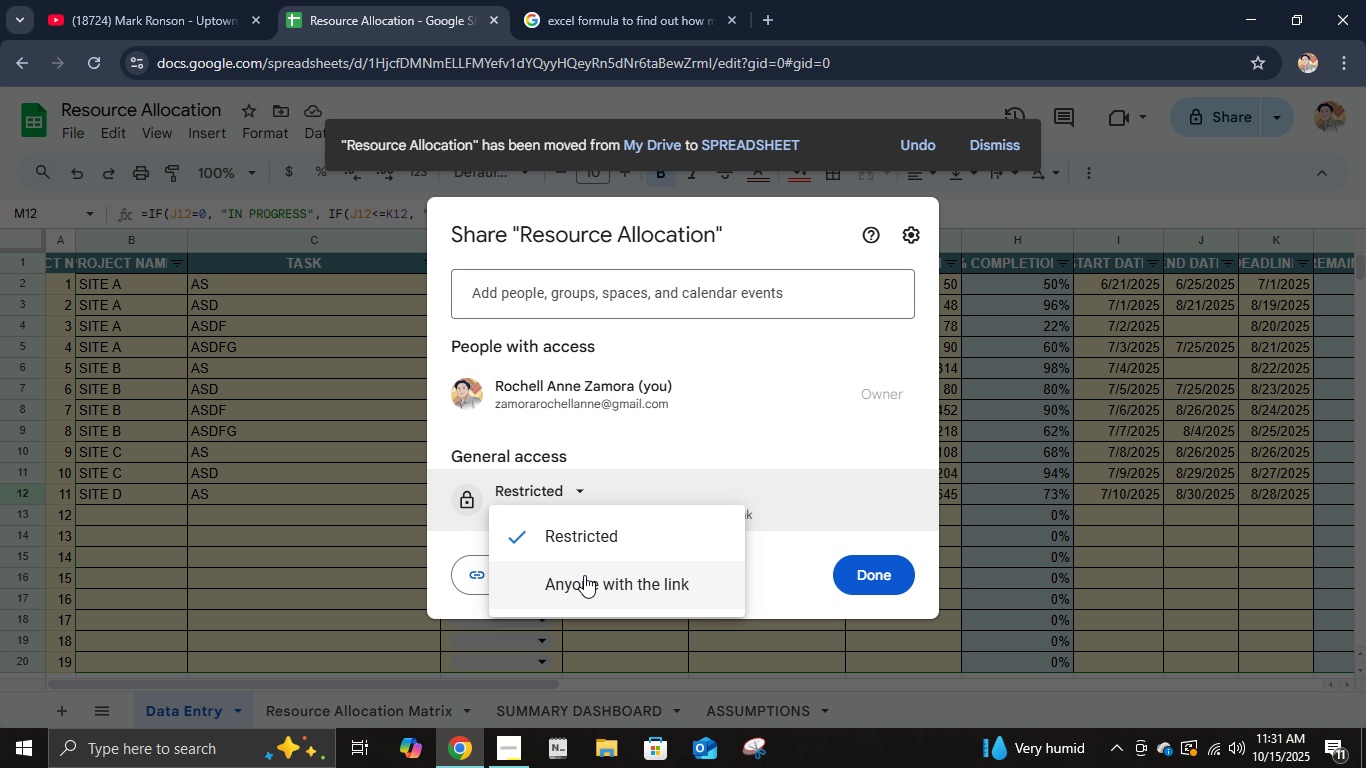 